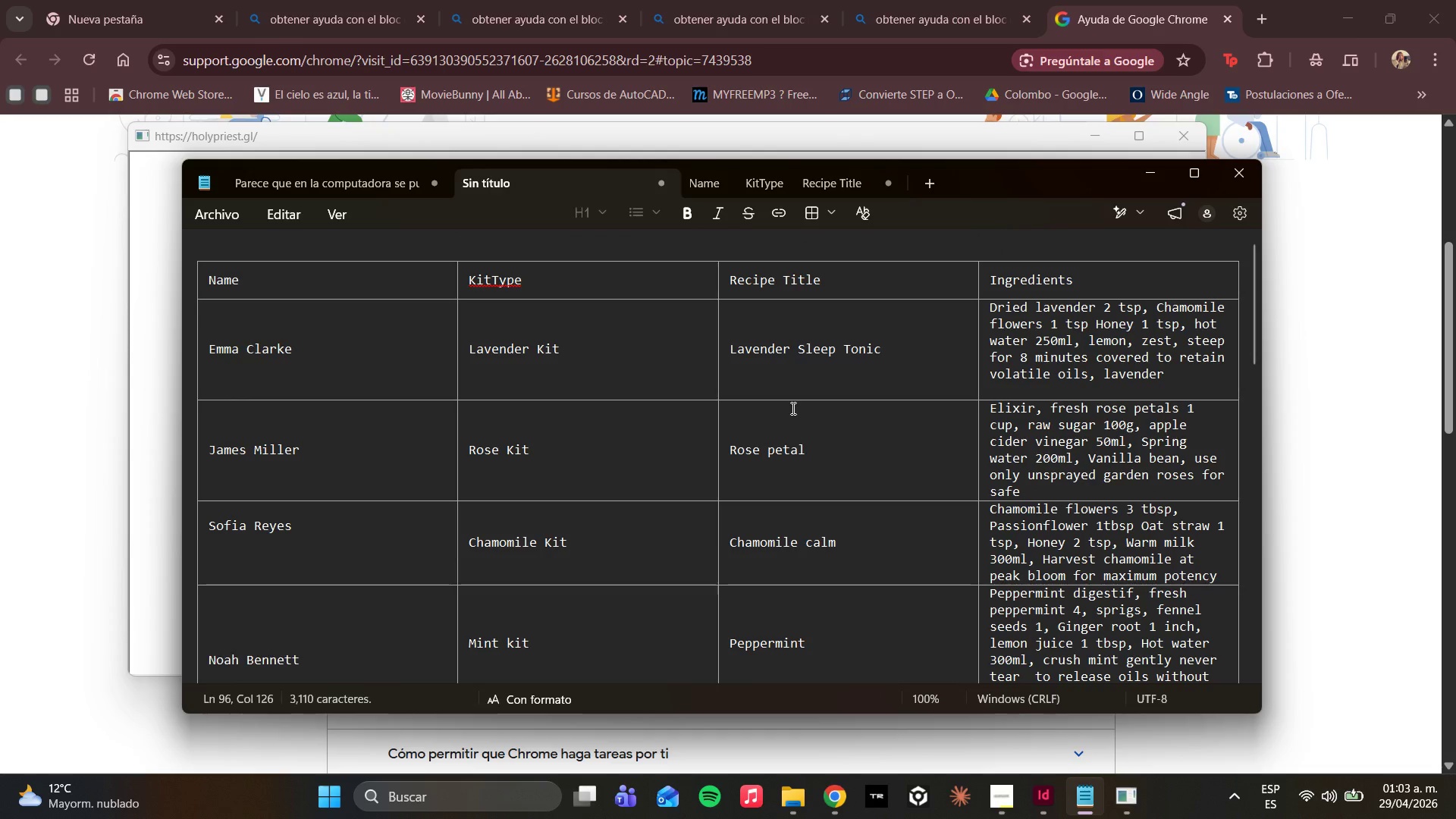 
scroll: coordinate [808, 453], scroll_direction: down, amount: 10.0
 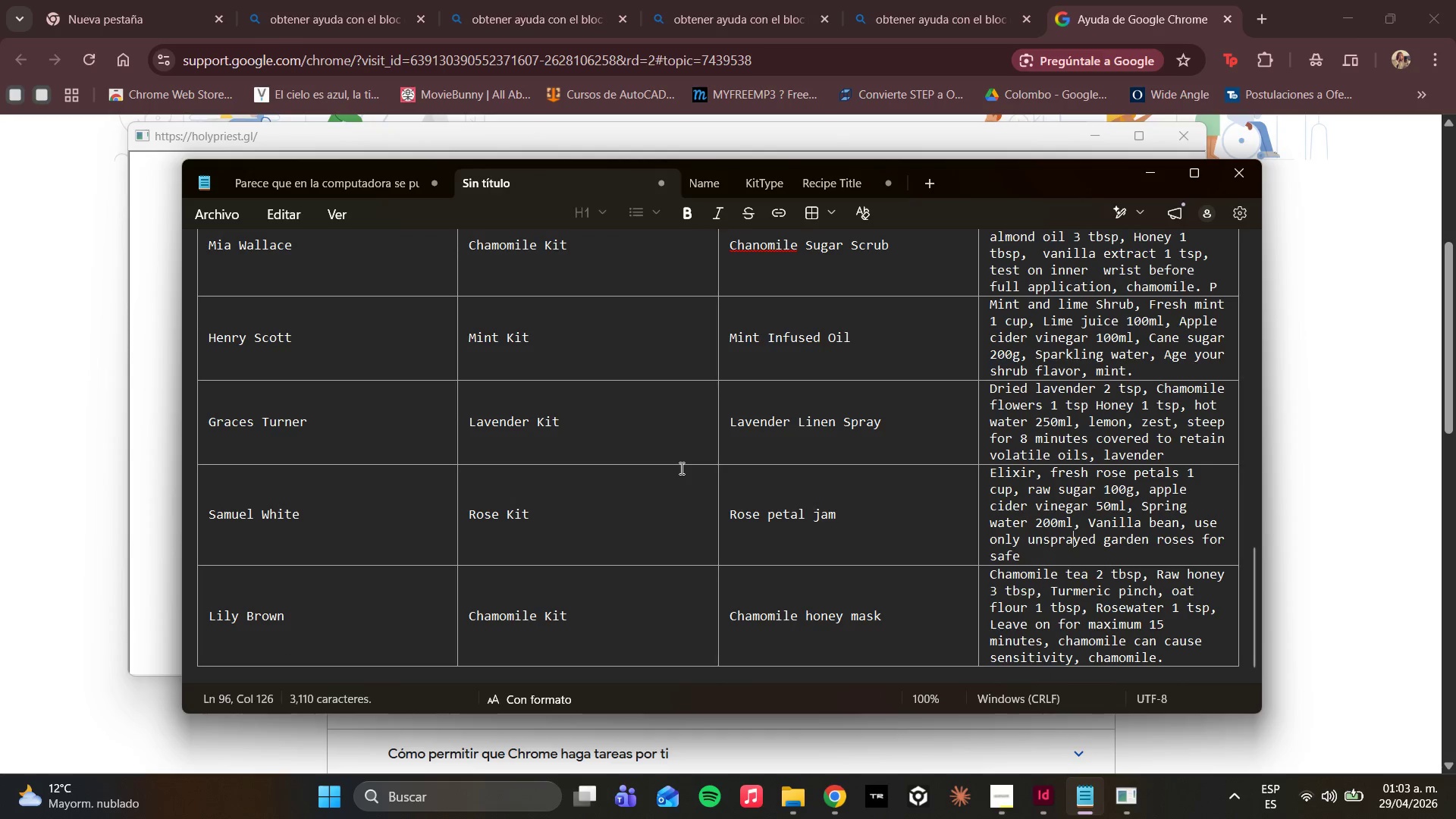 
wait(7.36)
 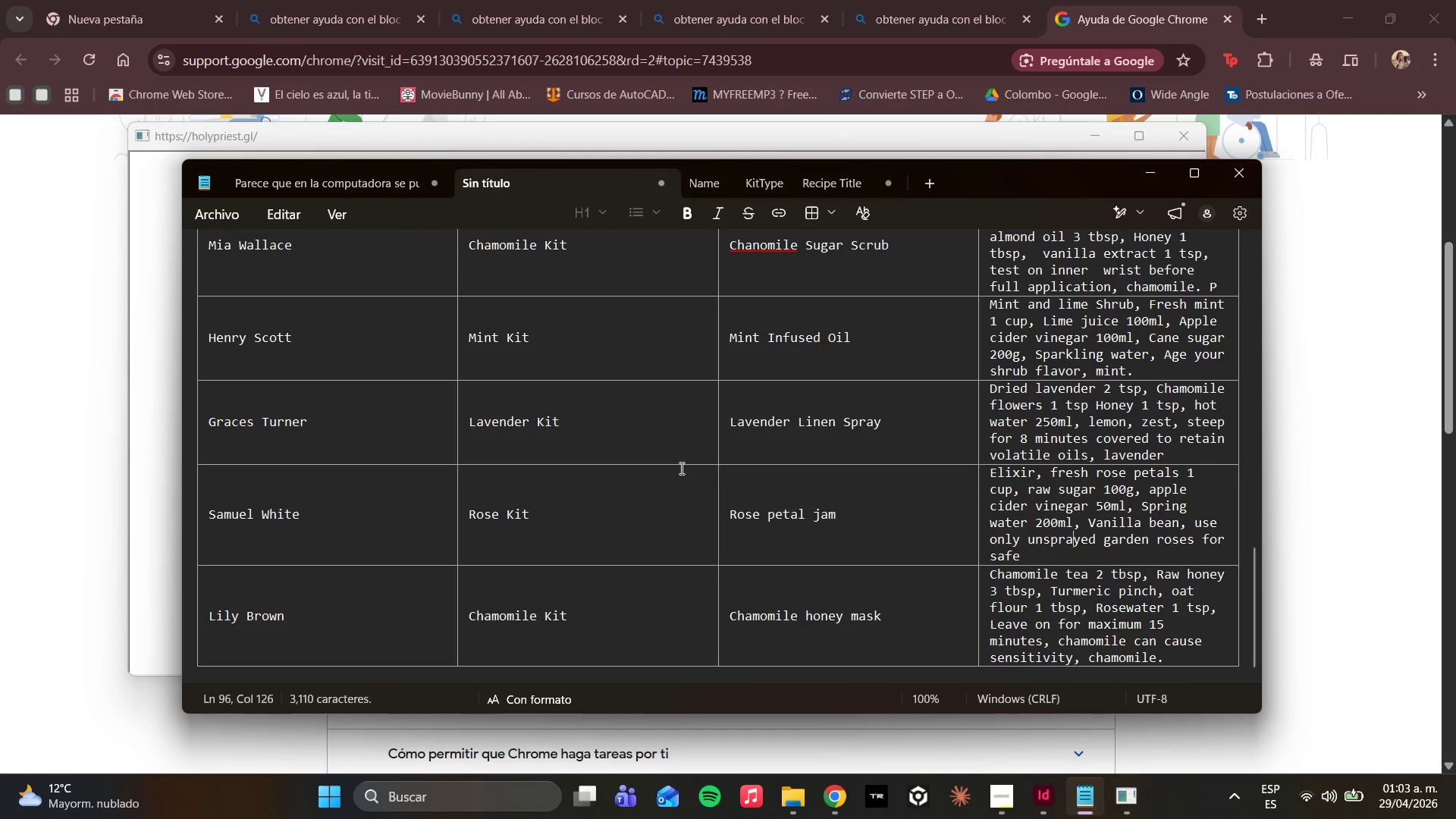 
left_click([230, 219])
 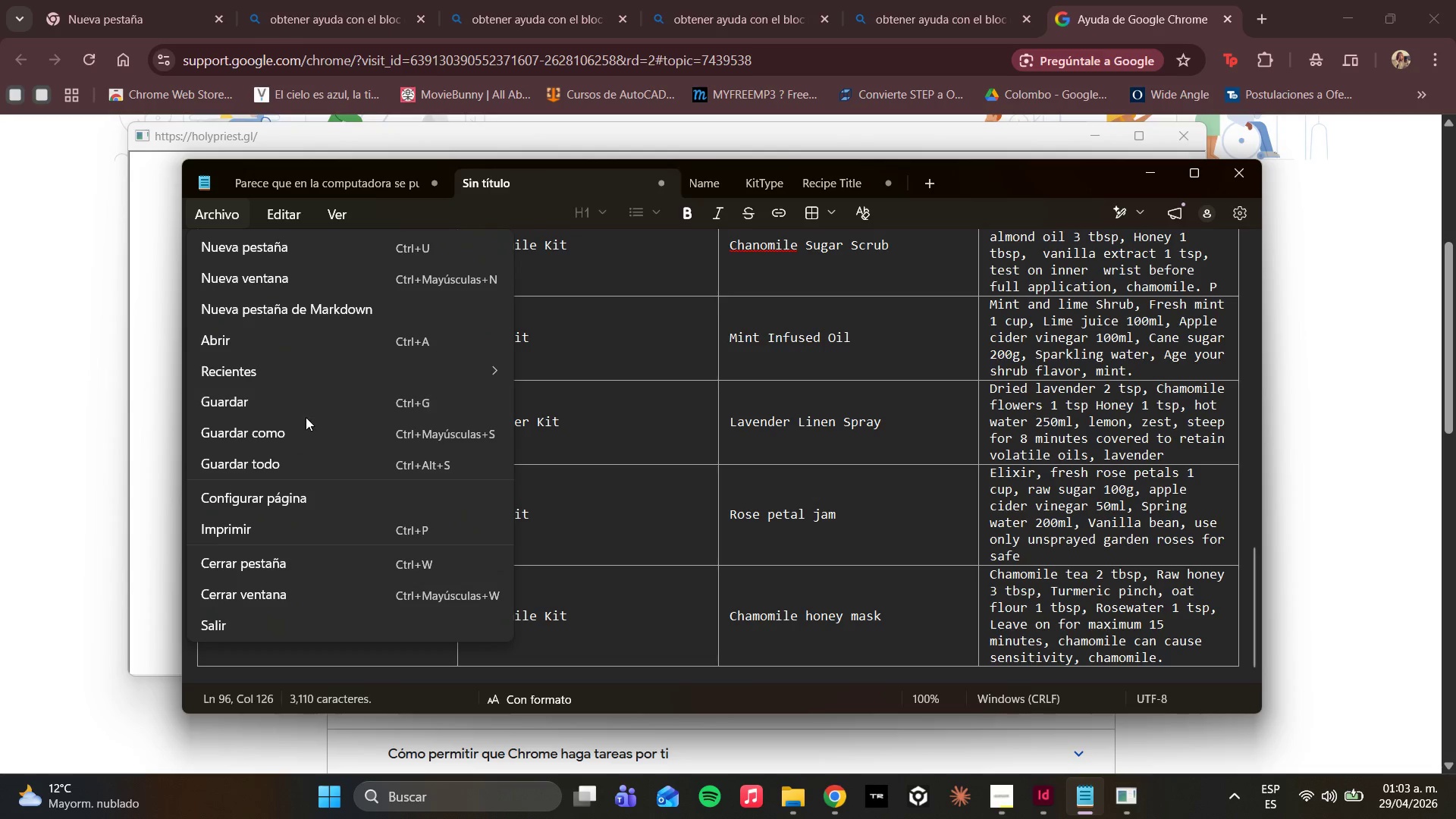 
left_click([314, 435])
 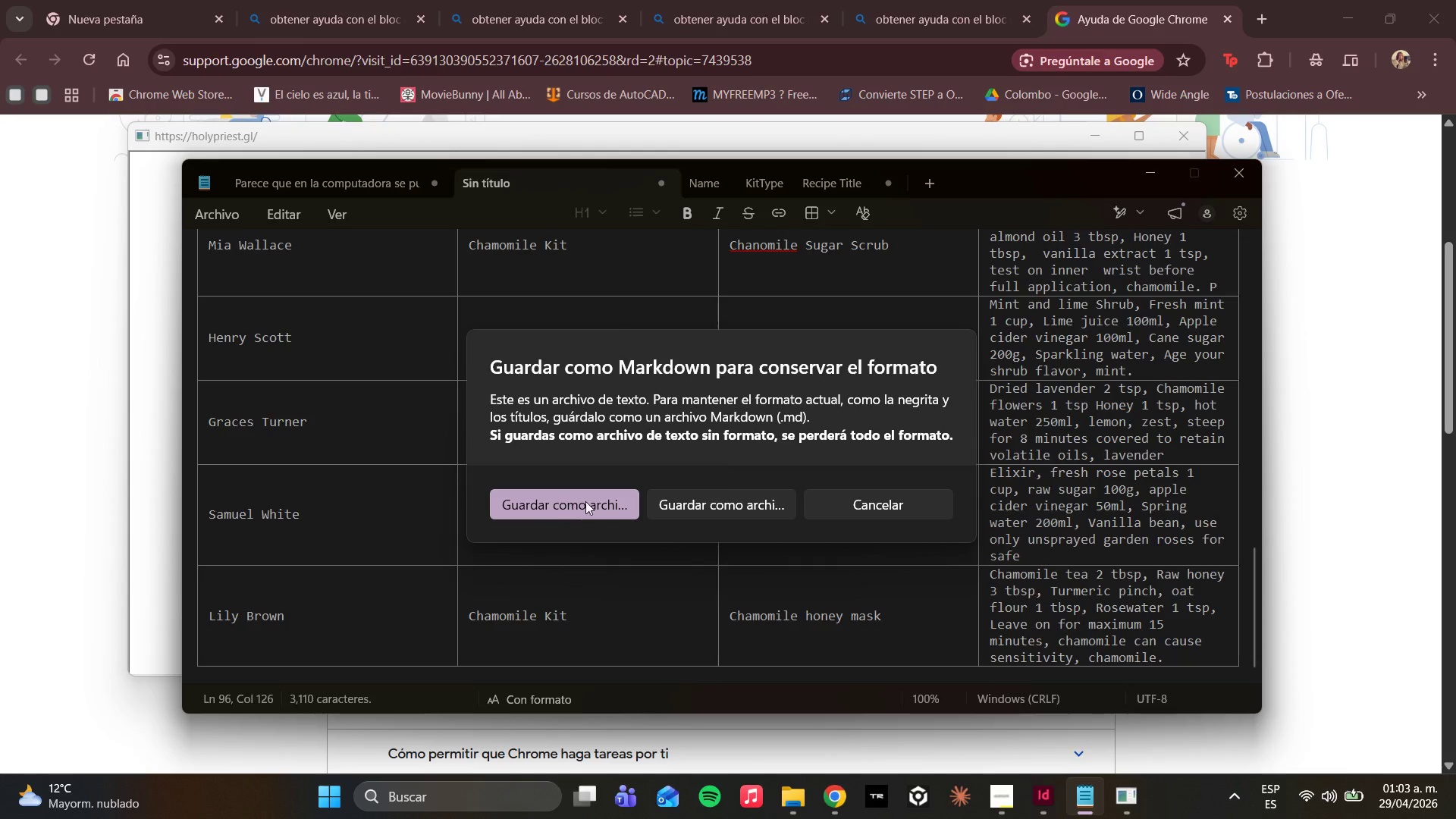 
wait(7.3)
 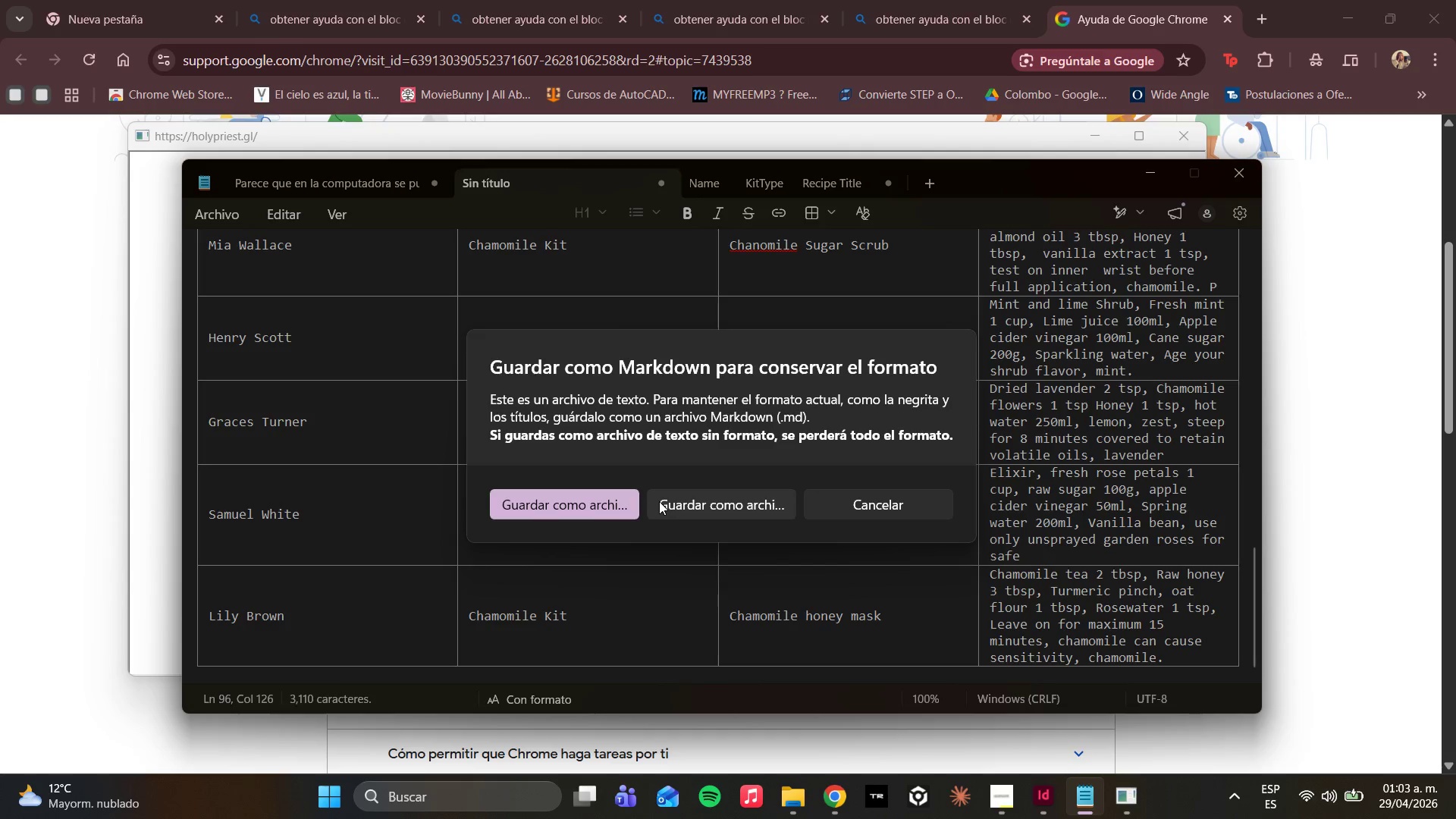 
mouse_move([625, 504])
 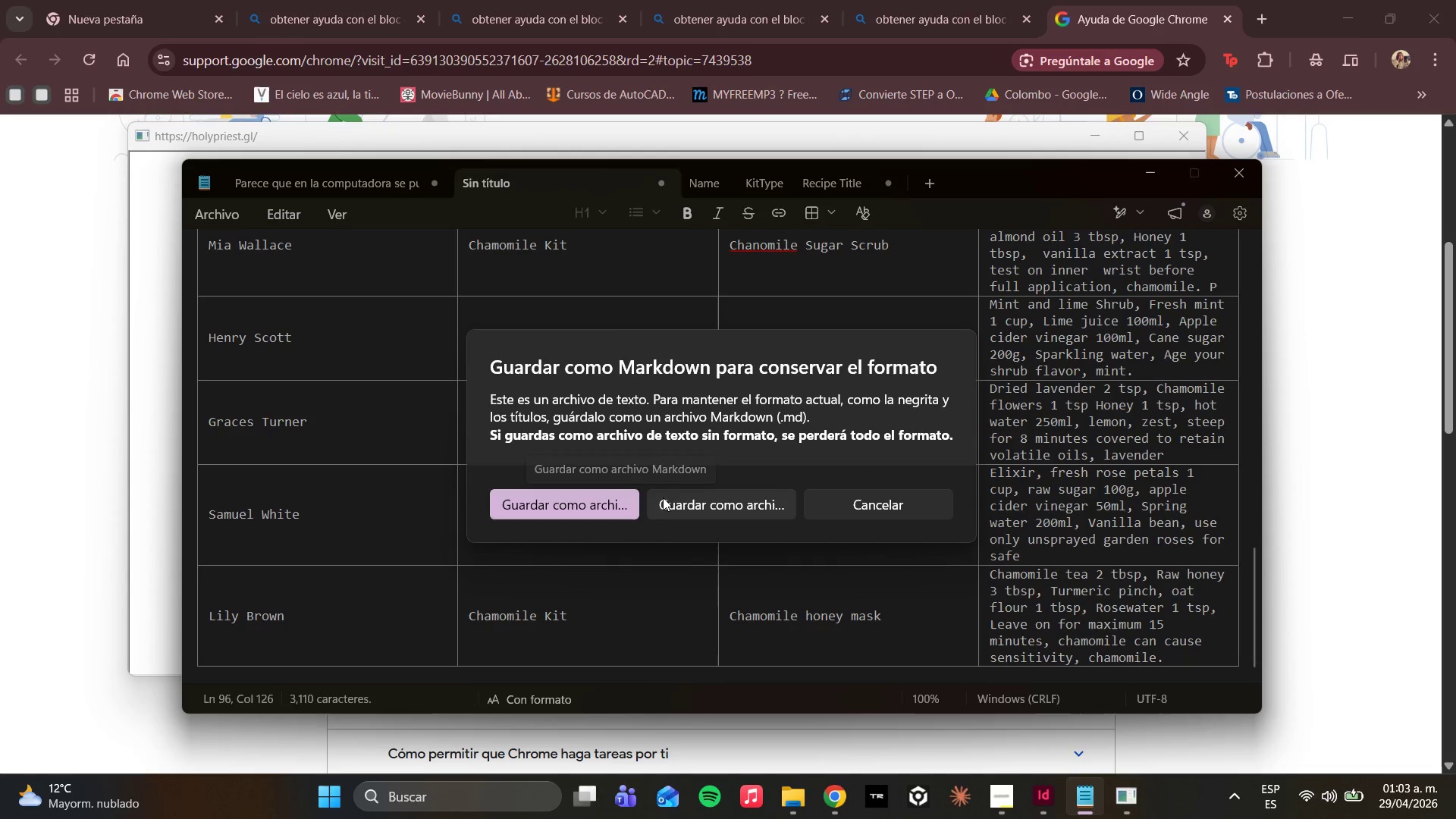 
left_click([663, 497])
 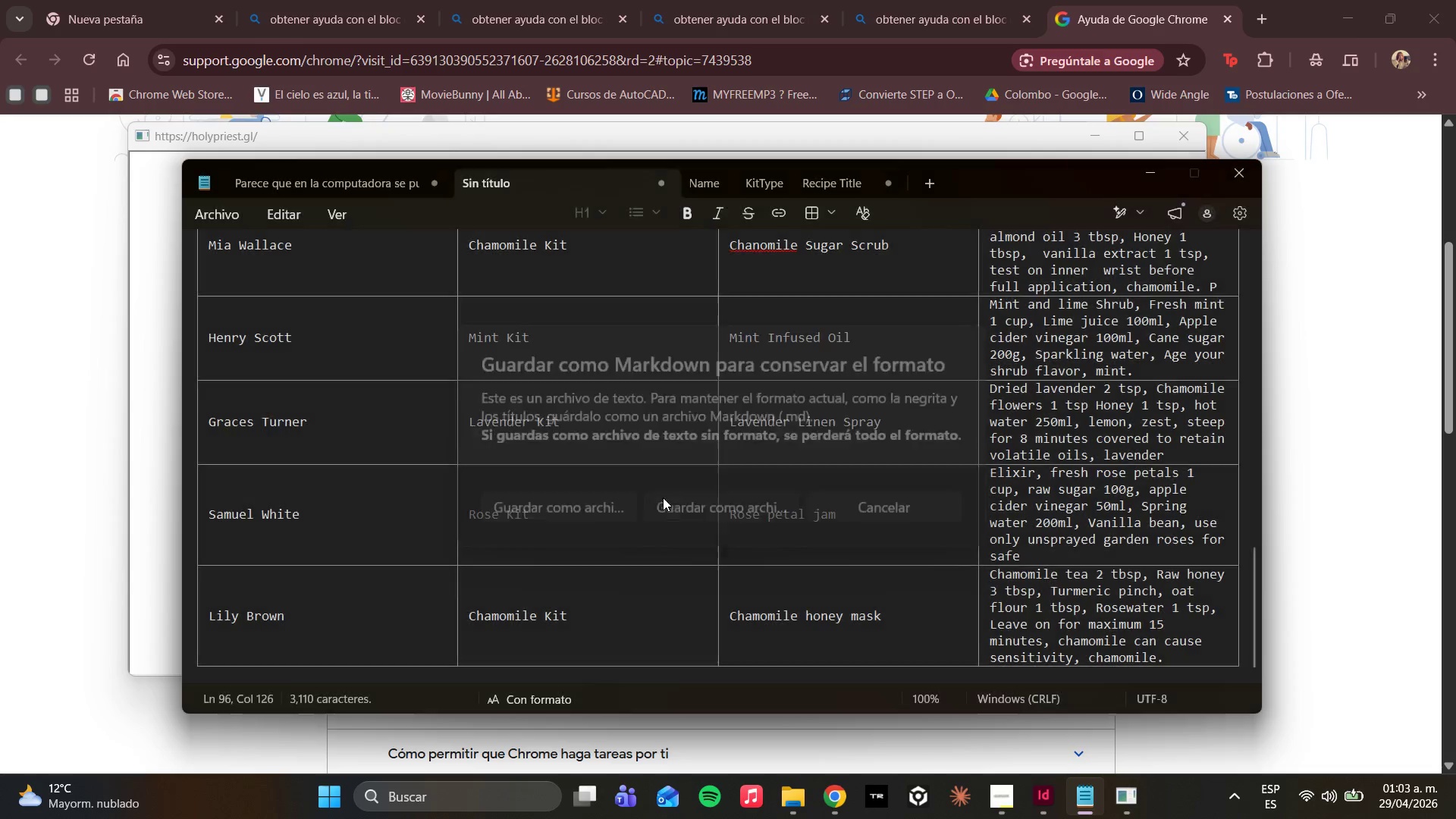 
mouse_move([650, 477])
 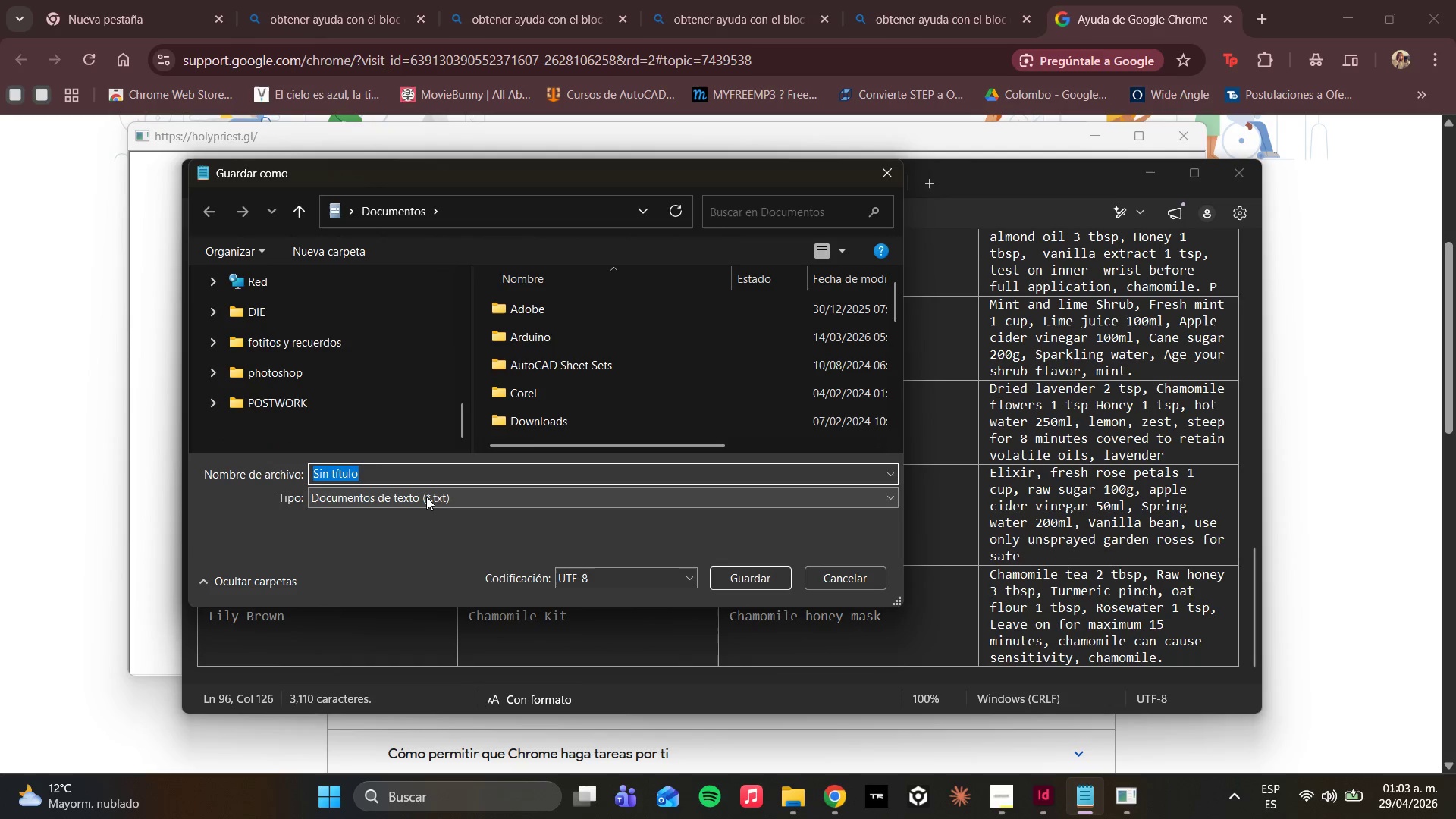 
left_click([426, 497])
 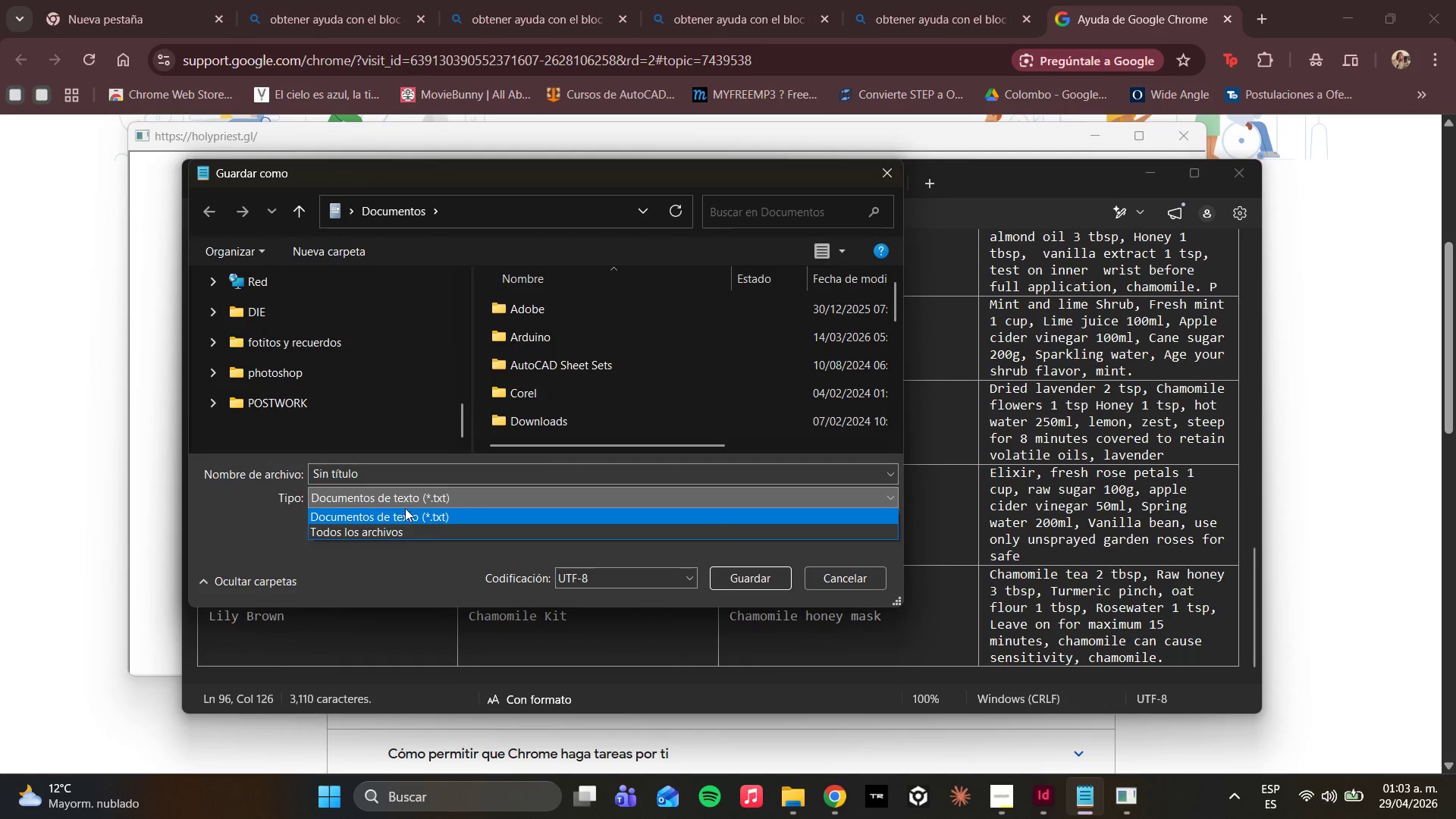 
left_click([407, 519])
 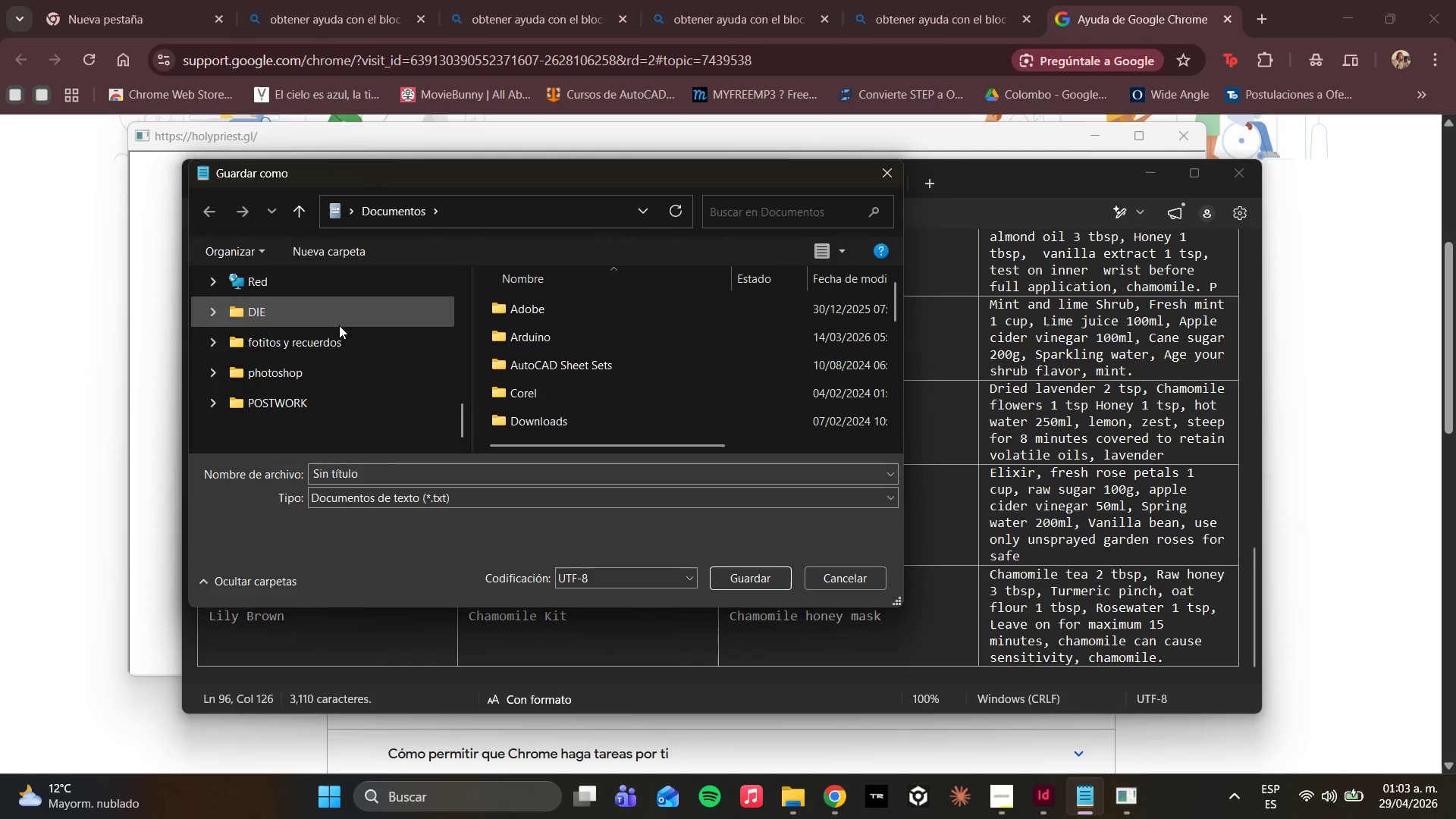 
double_click([287, 388])
 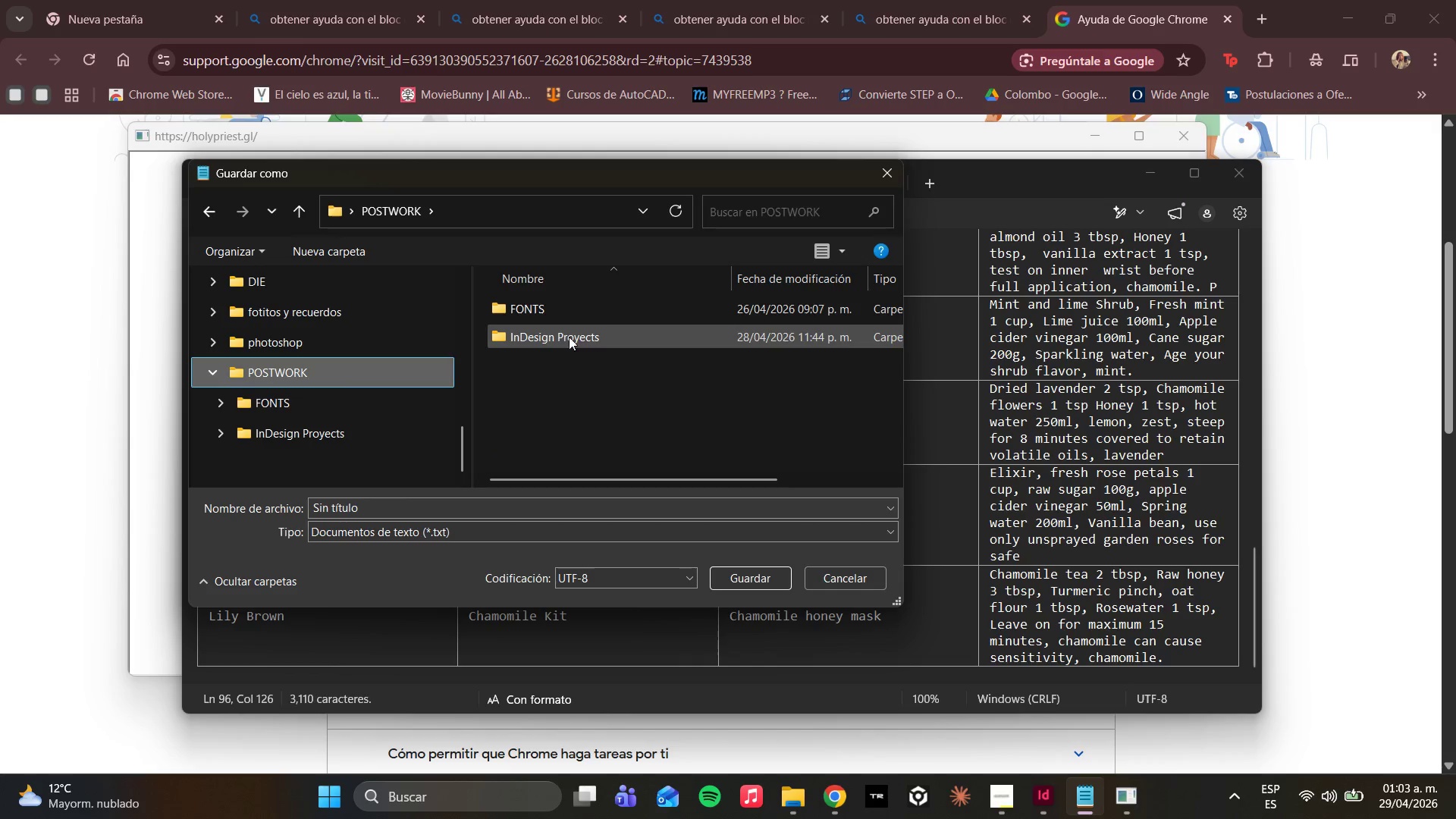 
scroll: coordinate [341, 371], scroll_direction: down, amount: 9.0
 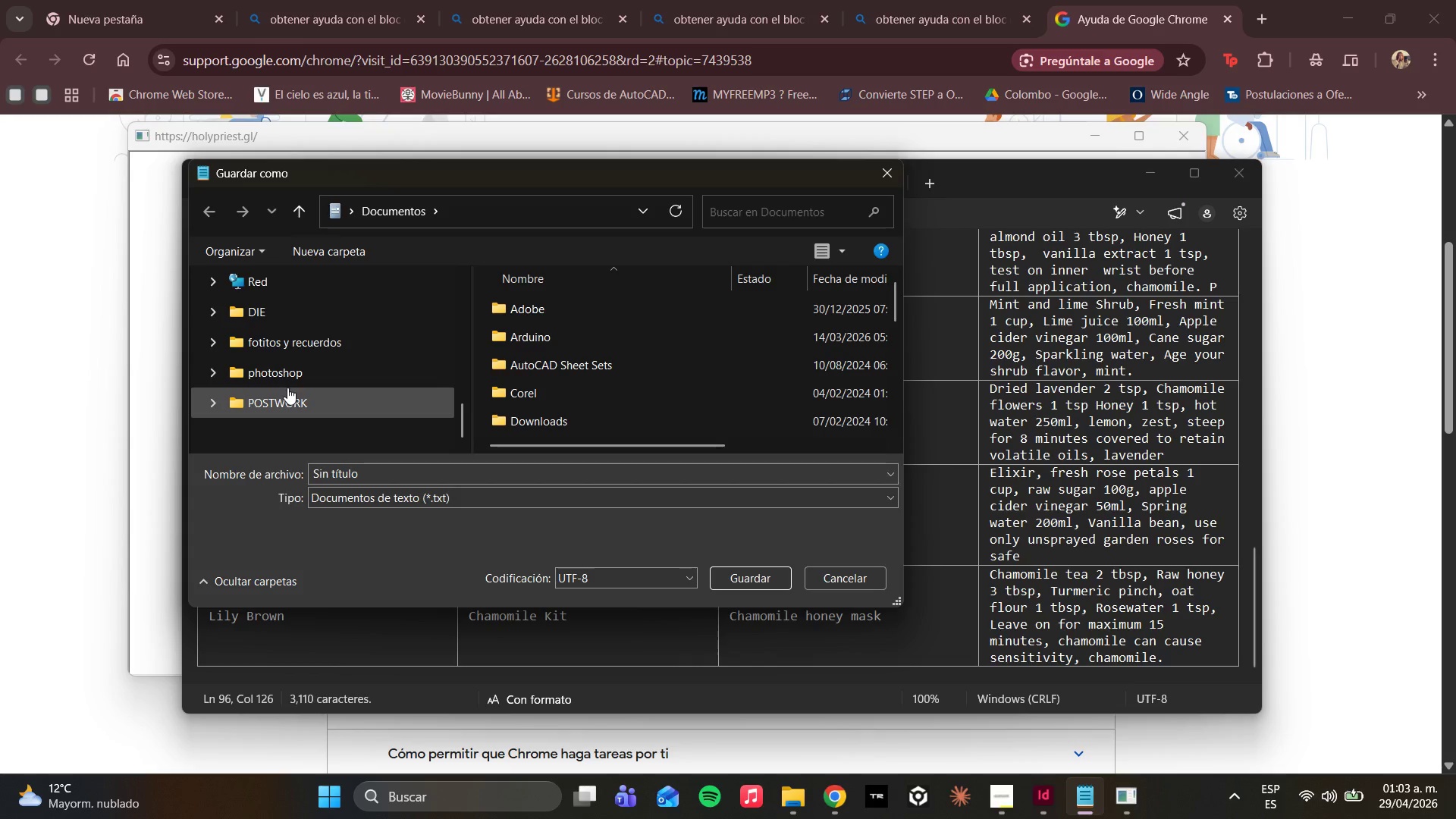 
double_click([567, 335])
 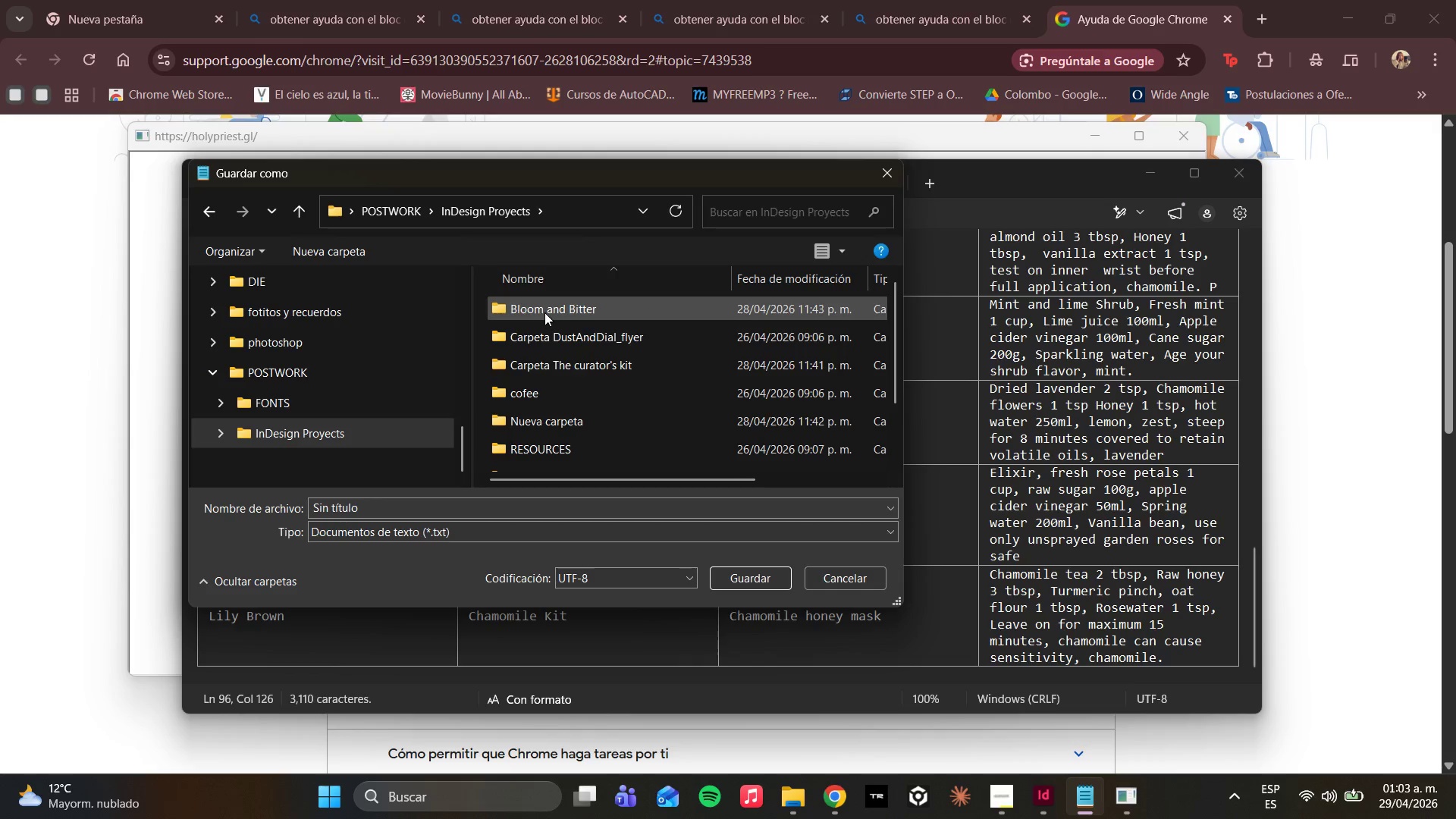 
double_click([544, 312])
 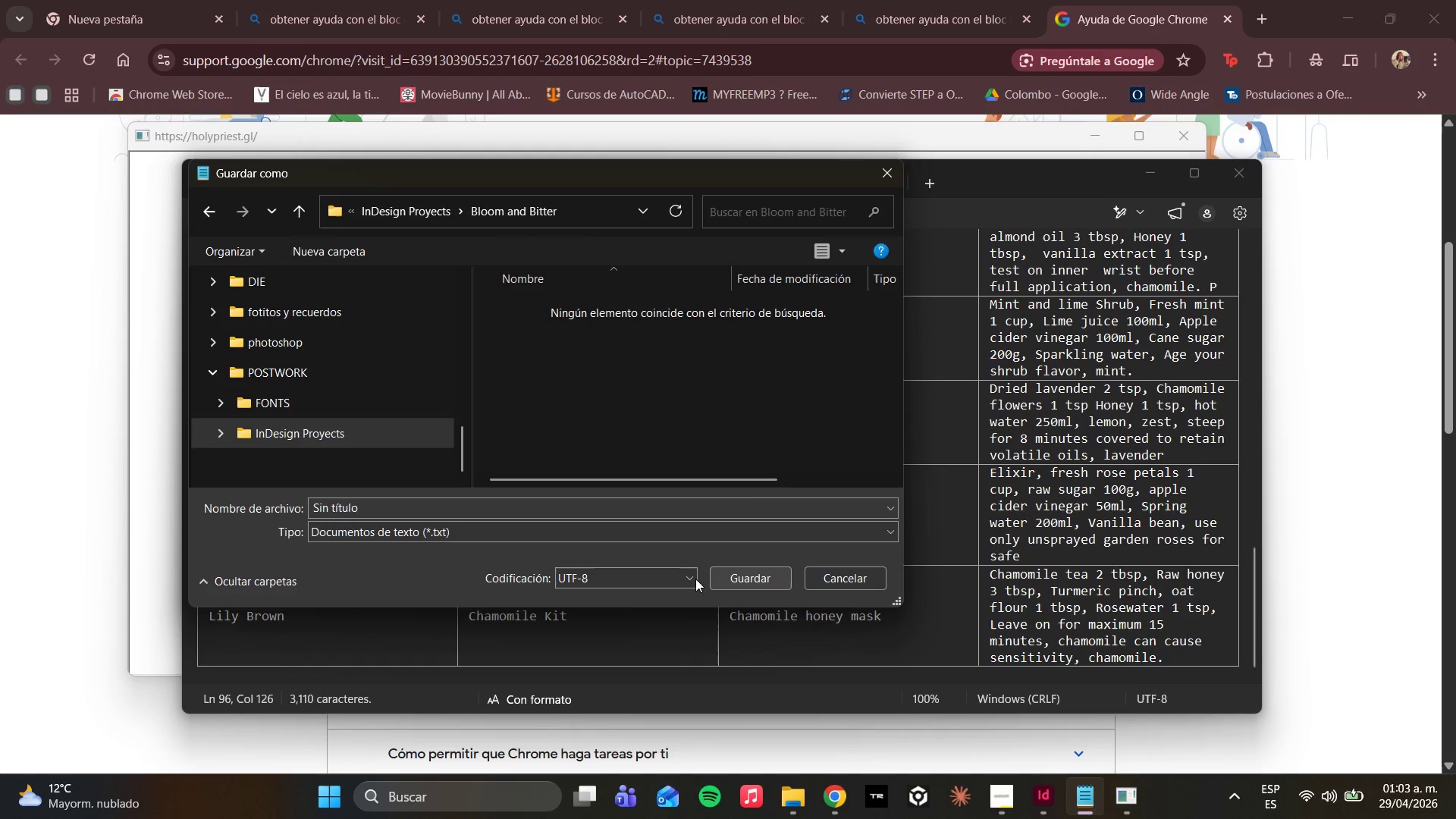 
left_click_drag(start_coordinate=[676, 572], to_coordinate=[679, 579])
 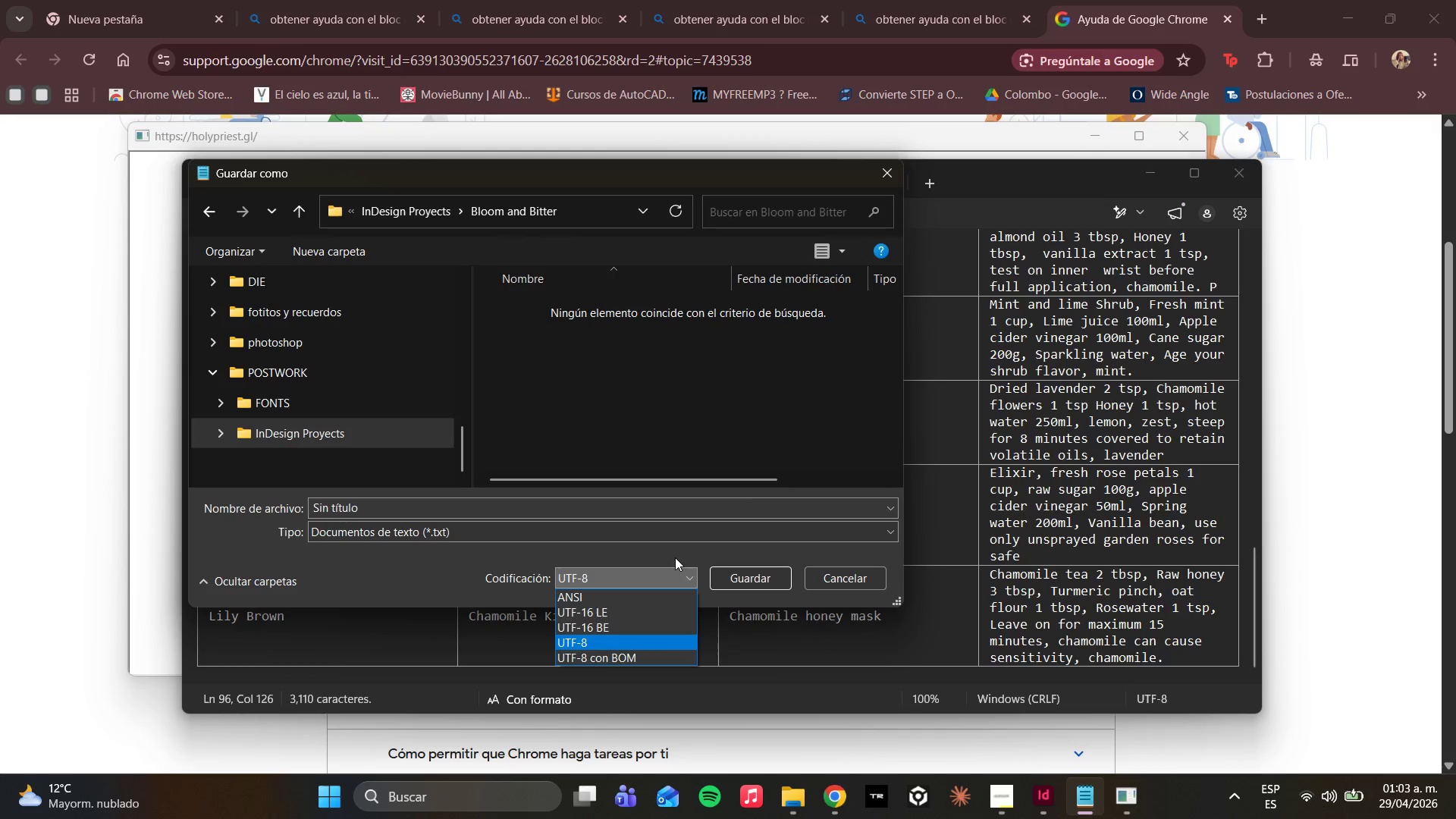 
left_click_drag(start_coordinate=[598, 633], to_coordinate=[598, 640])
 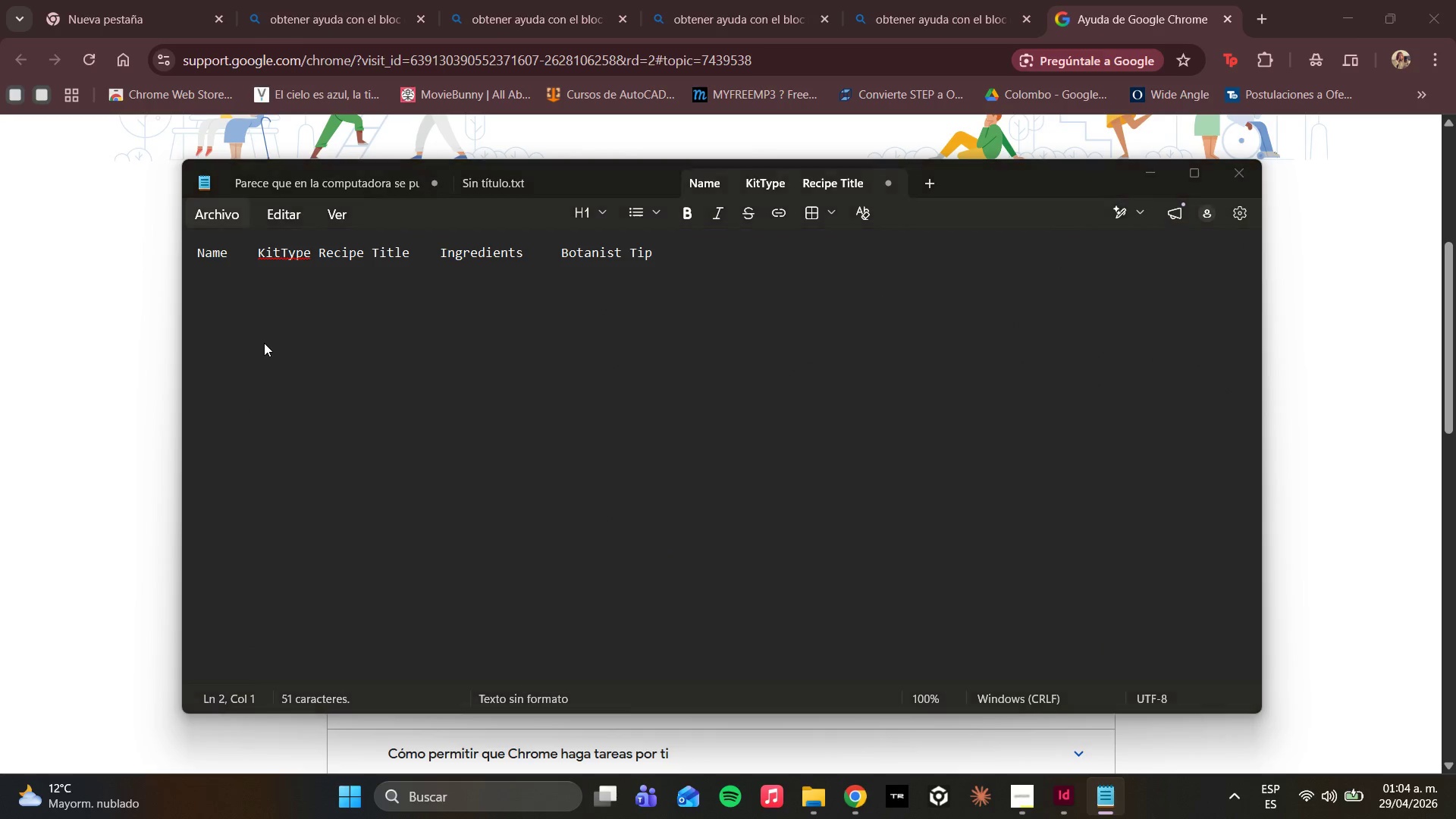 
wait(7.47)
 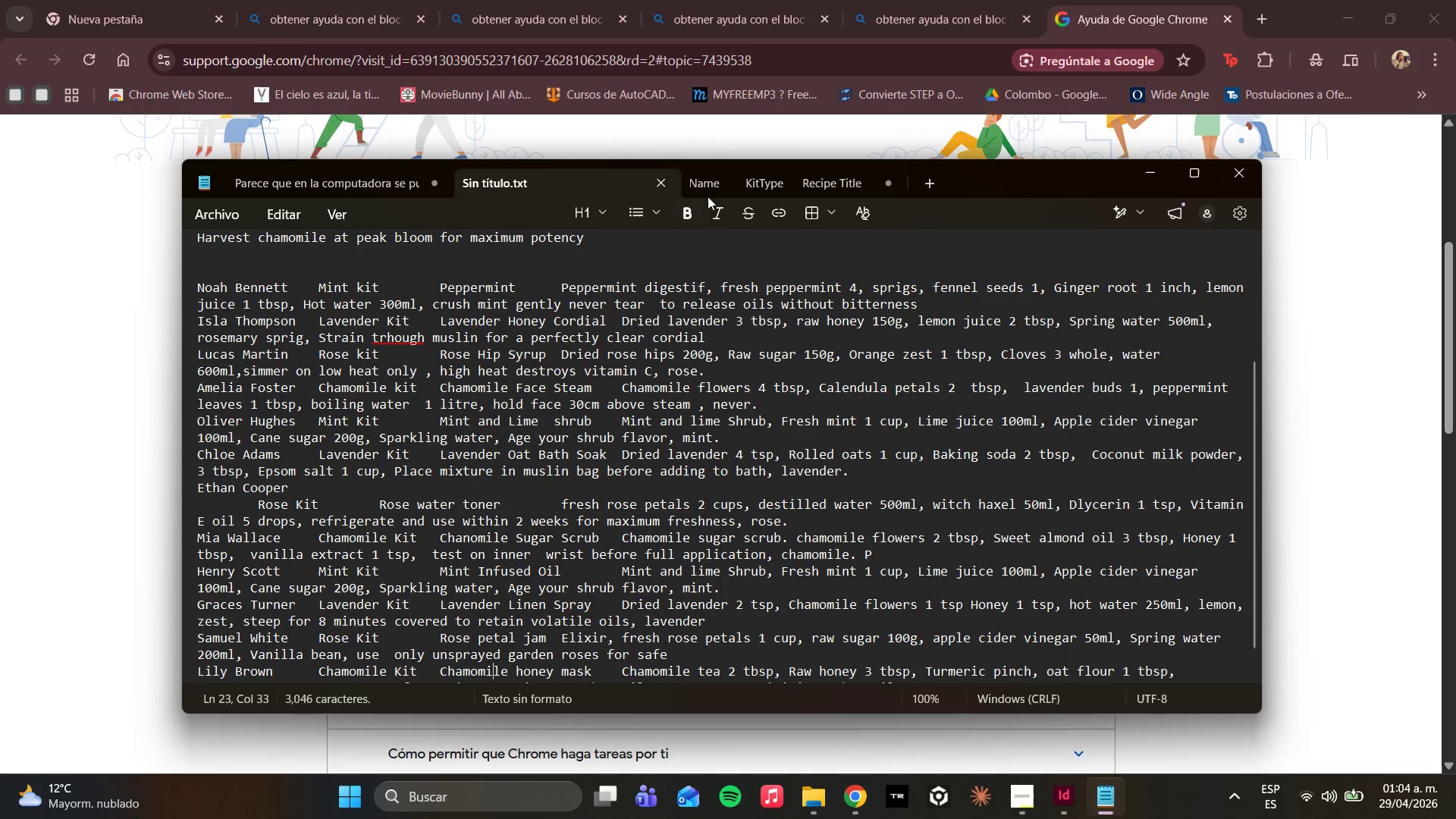 
double_click([421, 336])
 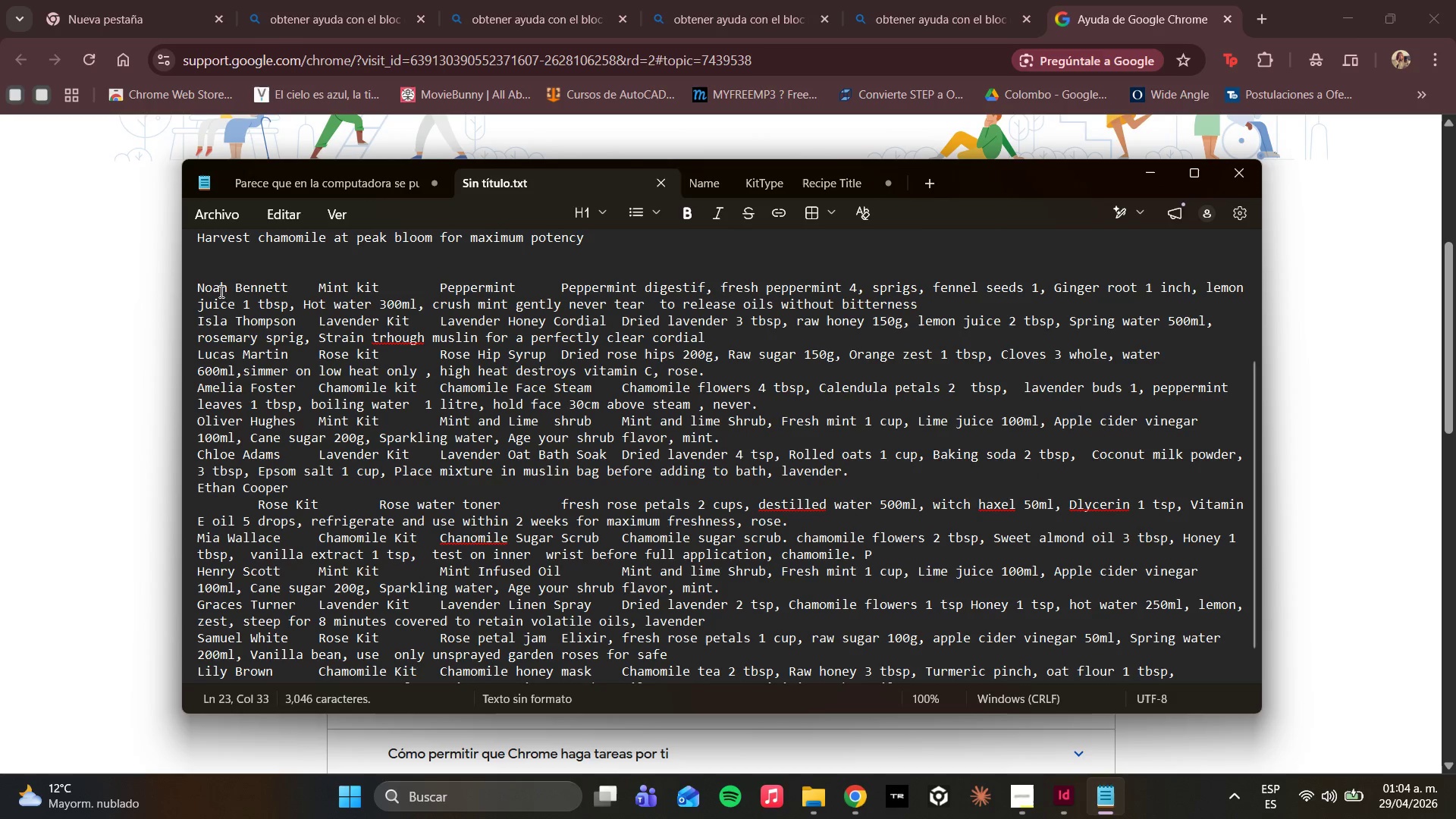 
left_click_drag(start_coordinate=[220, 291], to_coordinate=[497, 400])
 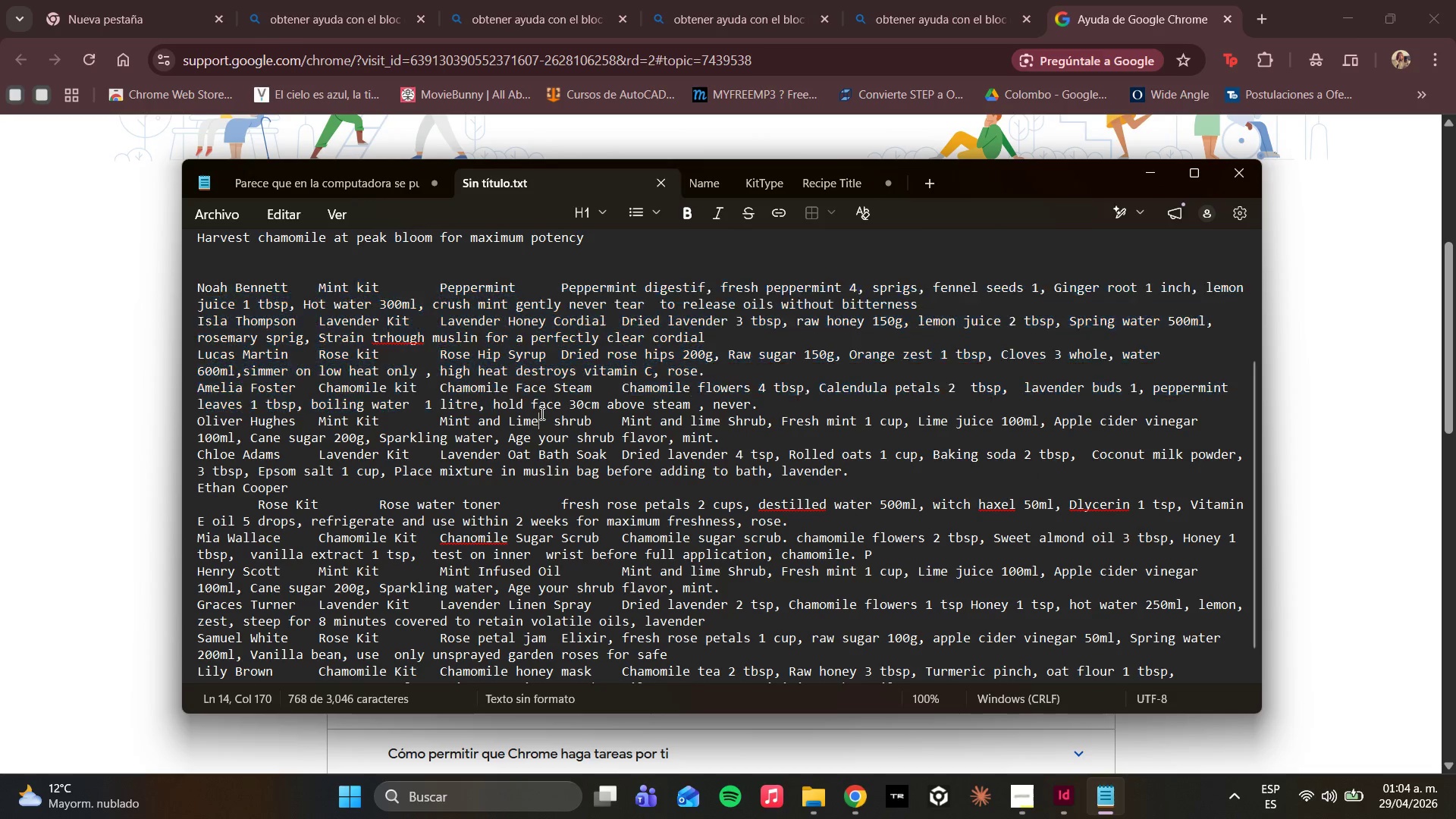 
left_click([541, 413])
 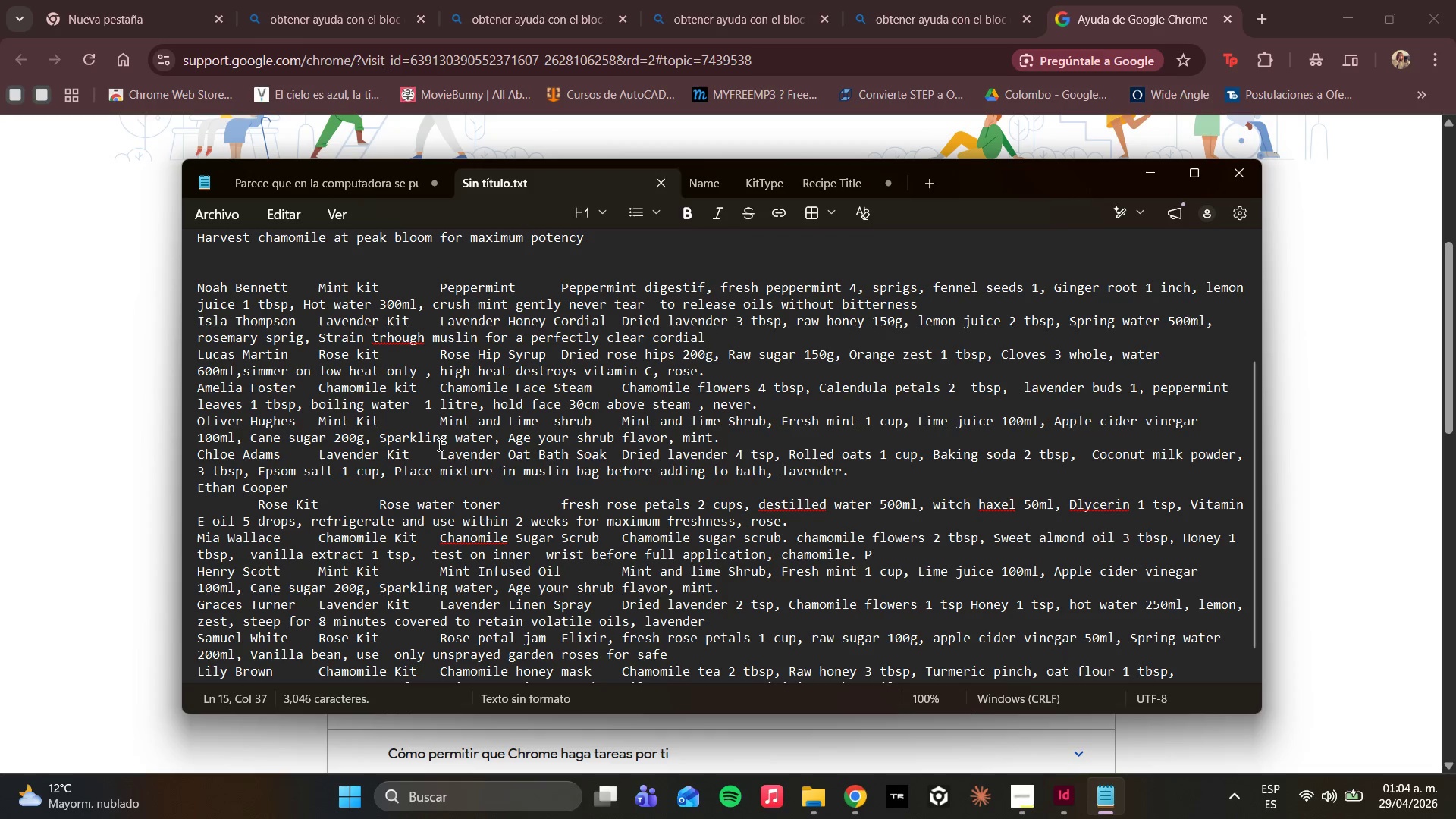 
scroll: coordinate [469, 463], scroll_direction: down, amount: 11.0
 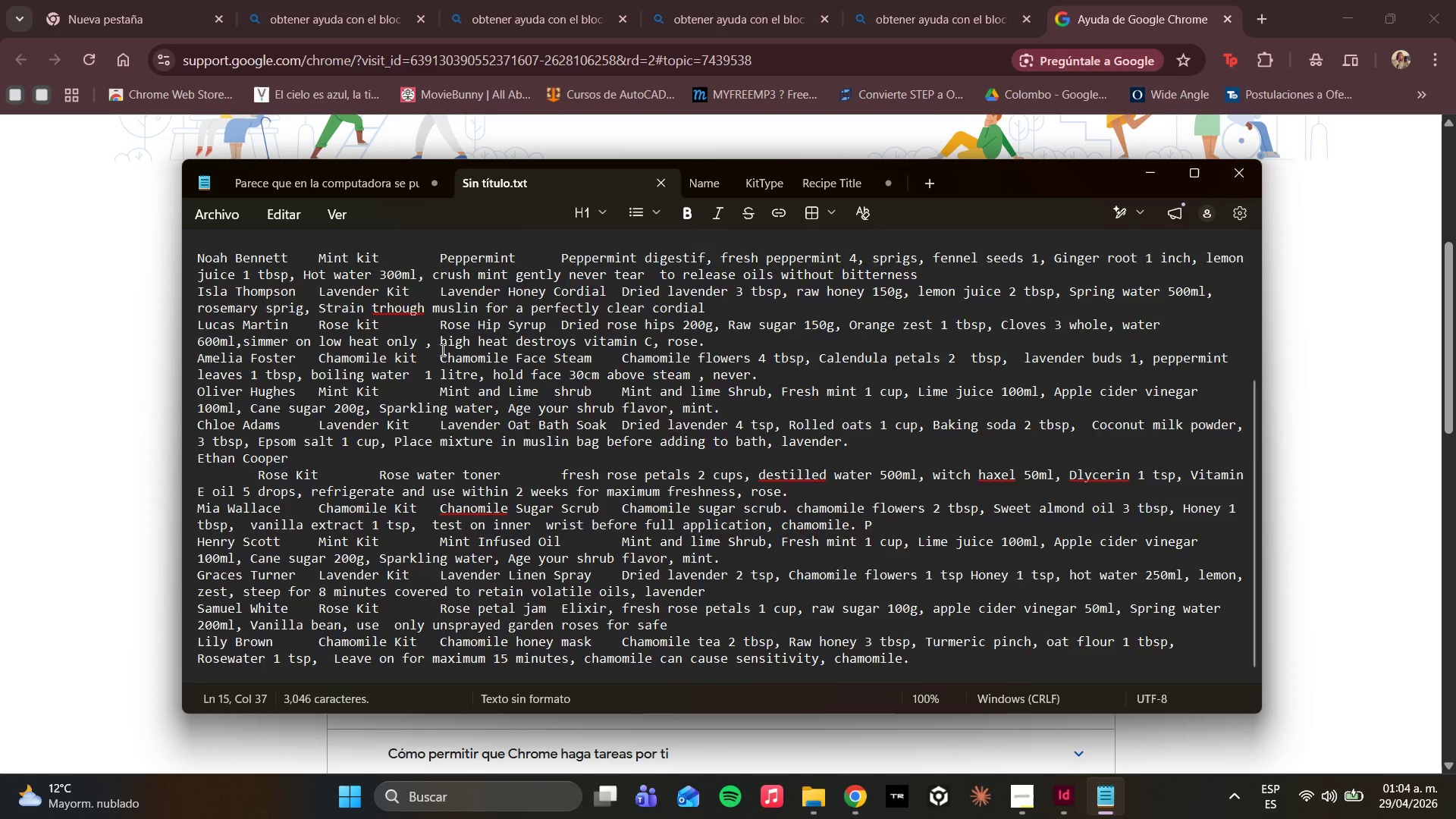 
scroll: coordinate [362, 317], scroll_direction: up, amount: 9.0
 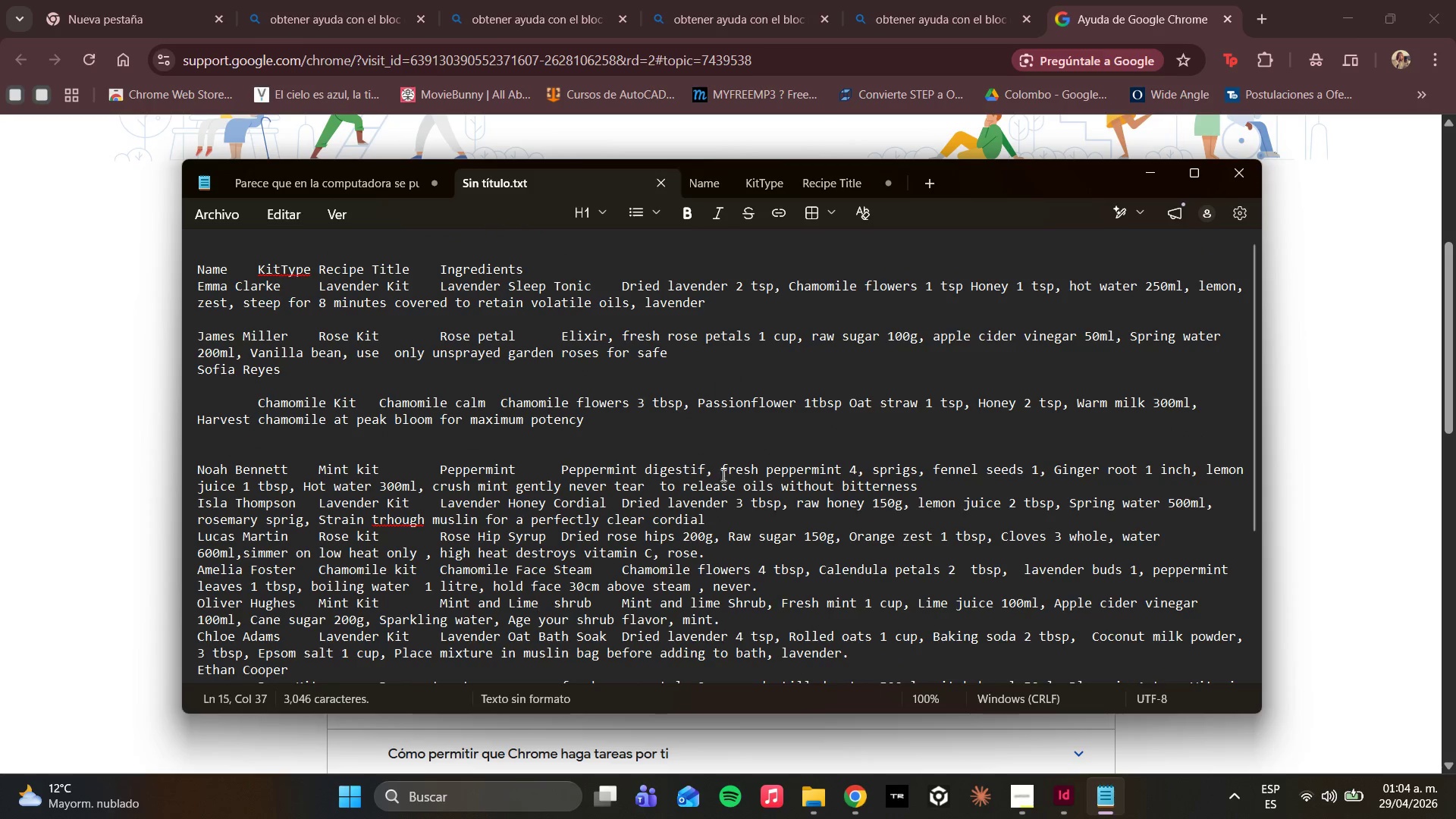 
scroll: coordinate [726, 472], scroll_direction: down, amount: 12.0
 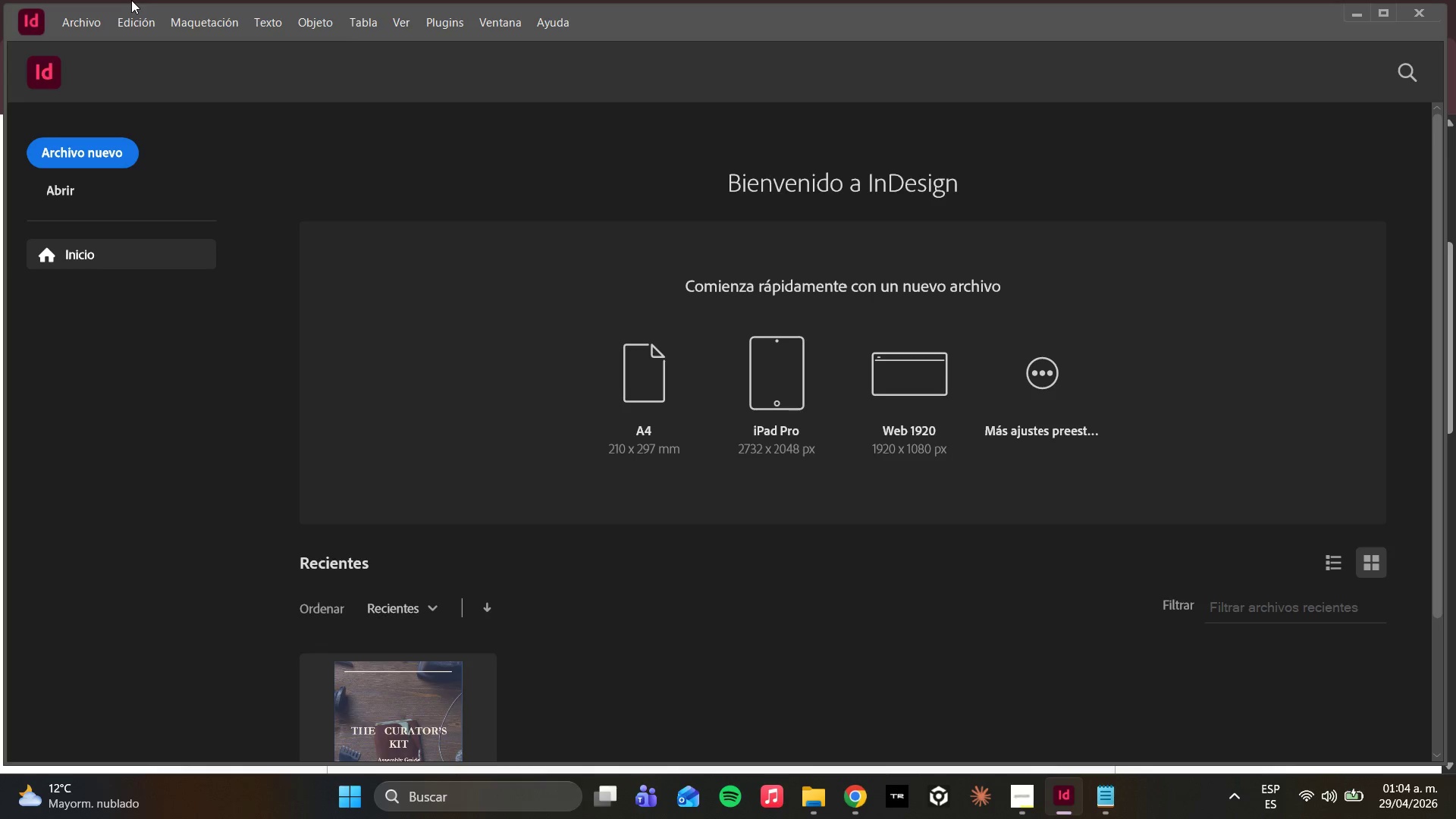 
wait(19.96)
 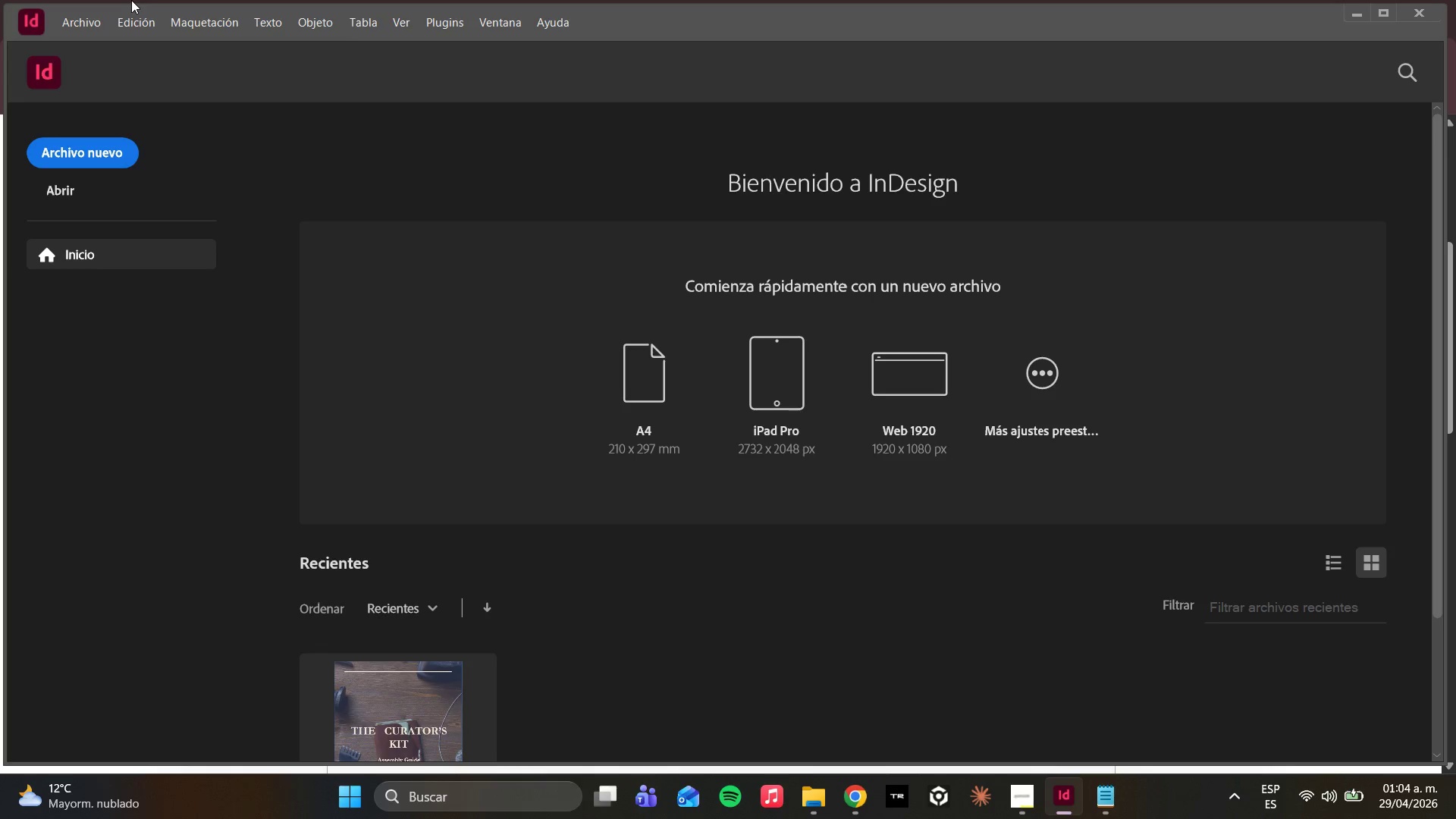 
left_click([101, 8])
 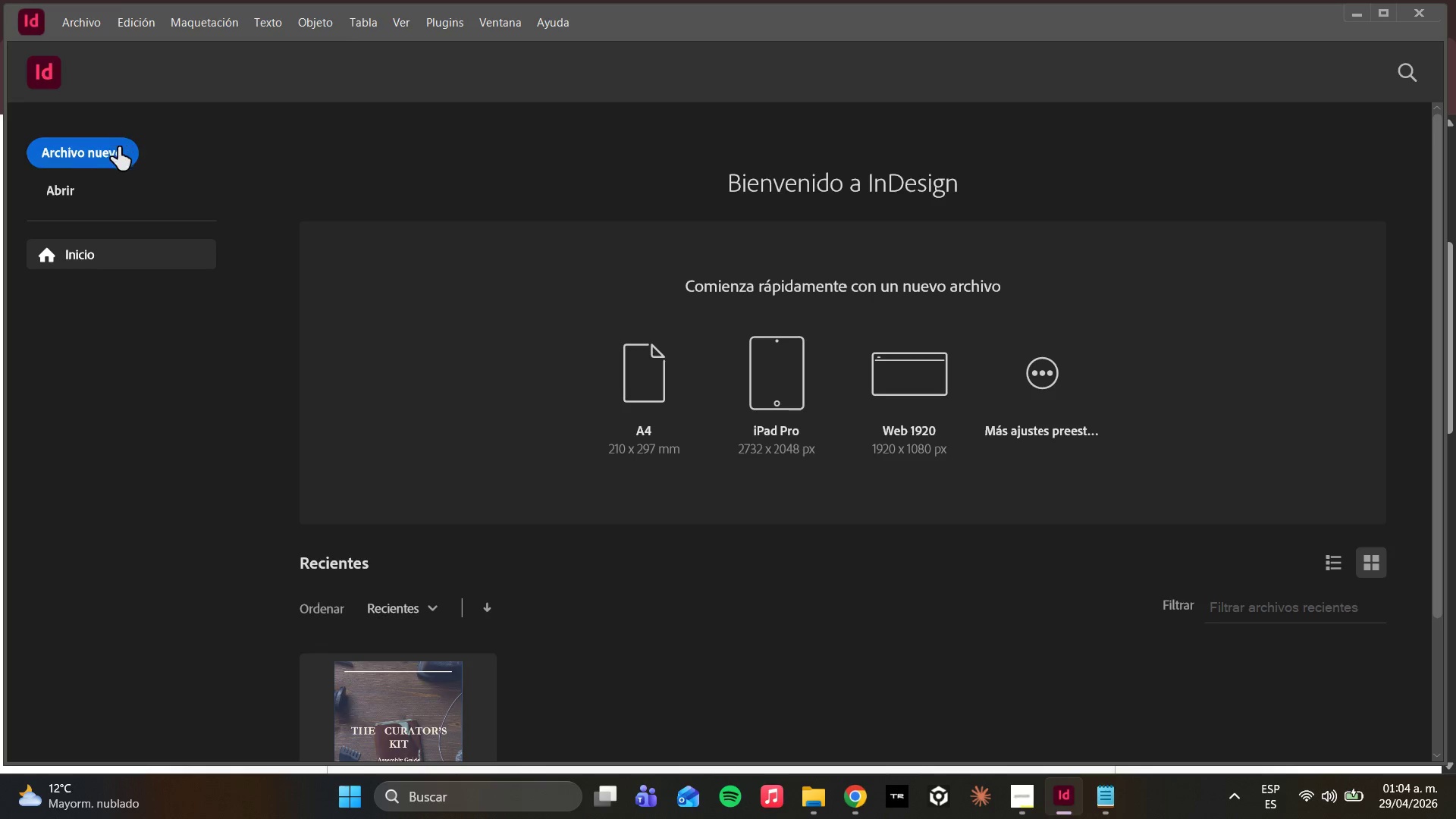 
left_click([115, 149])
 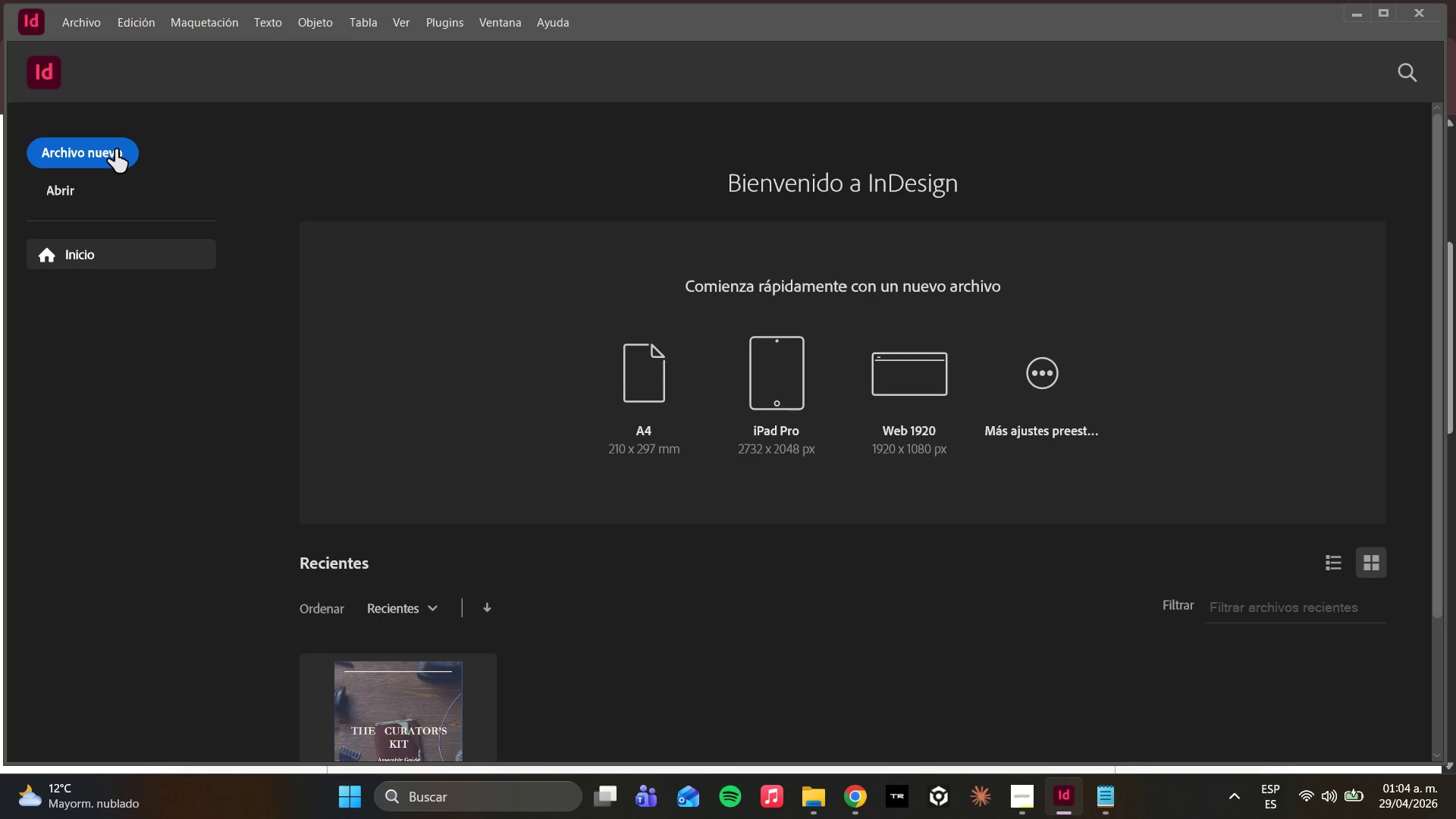 
mouse_move([135, 161])
 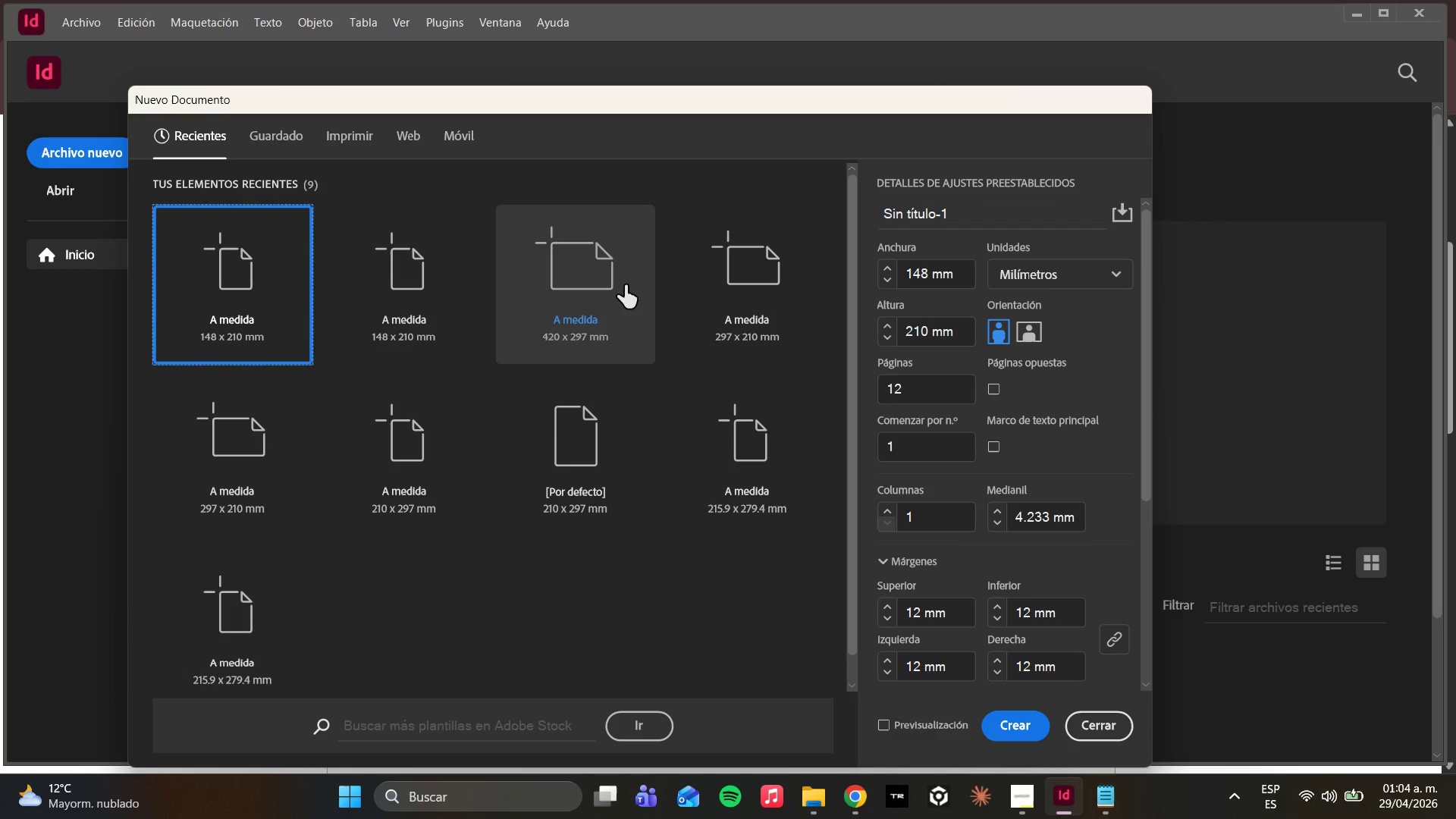 
mouse_move([610, 280])
 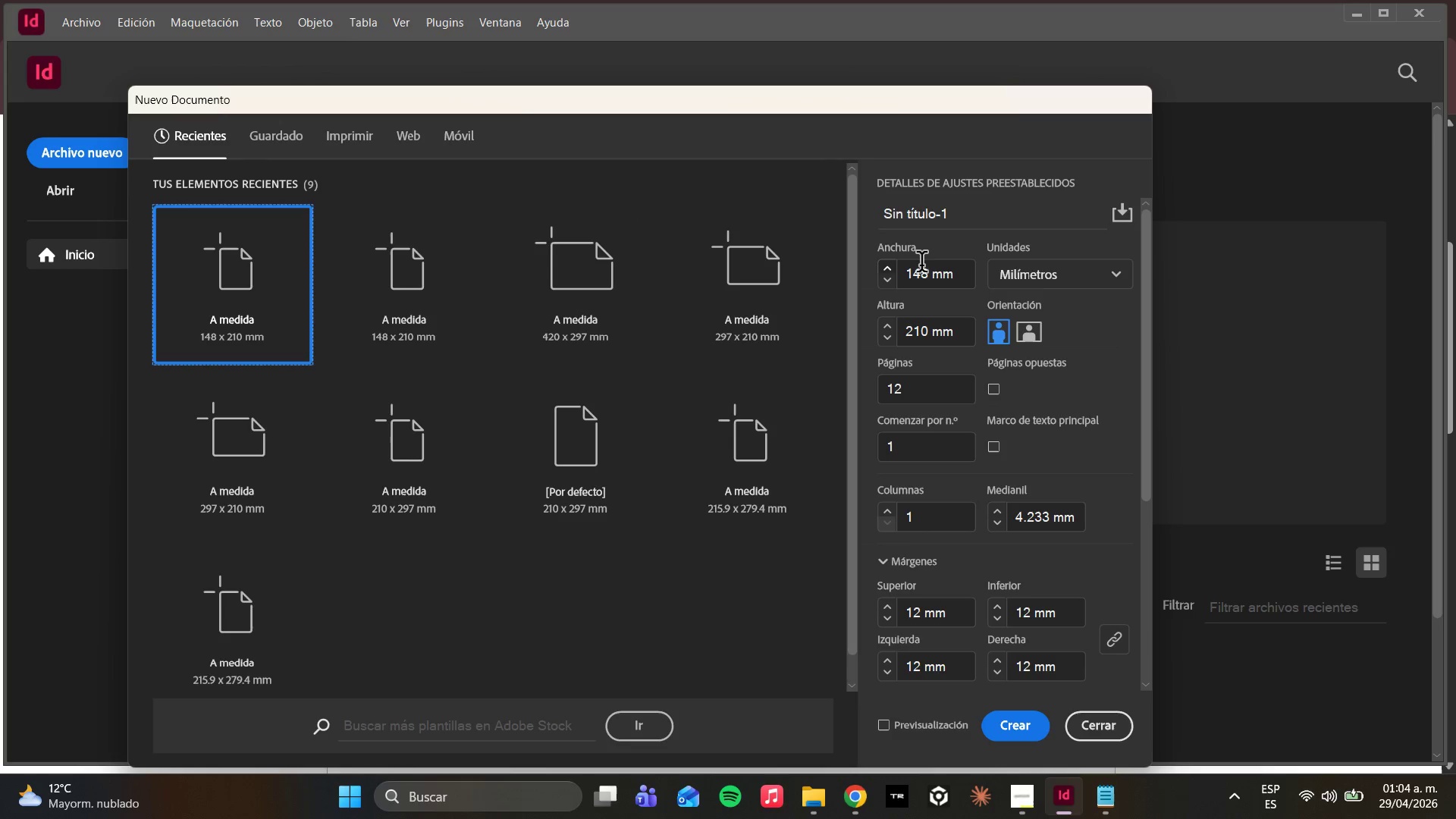 
left_click([1028, 278])
 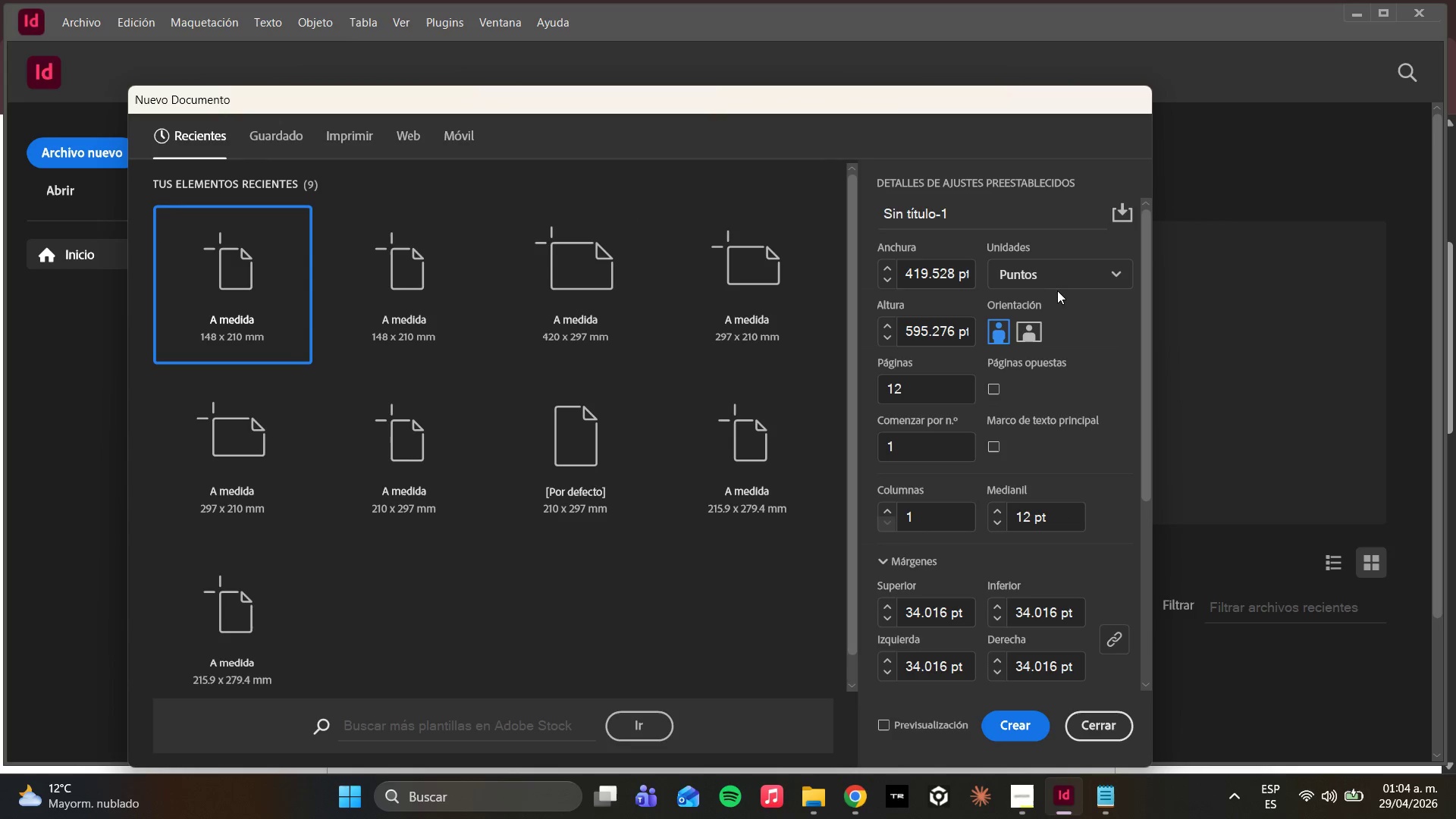 
double_click([1057, 290])
 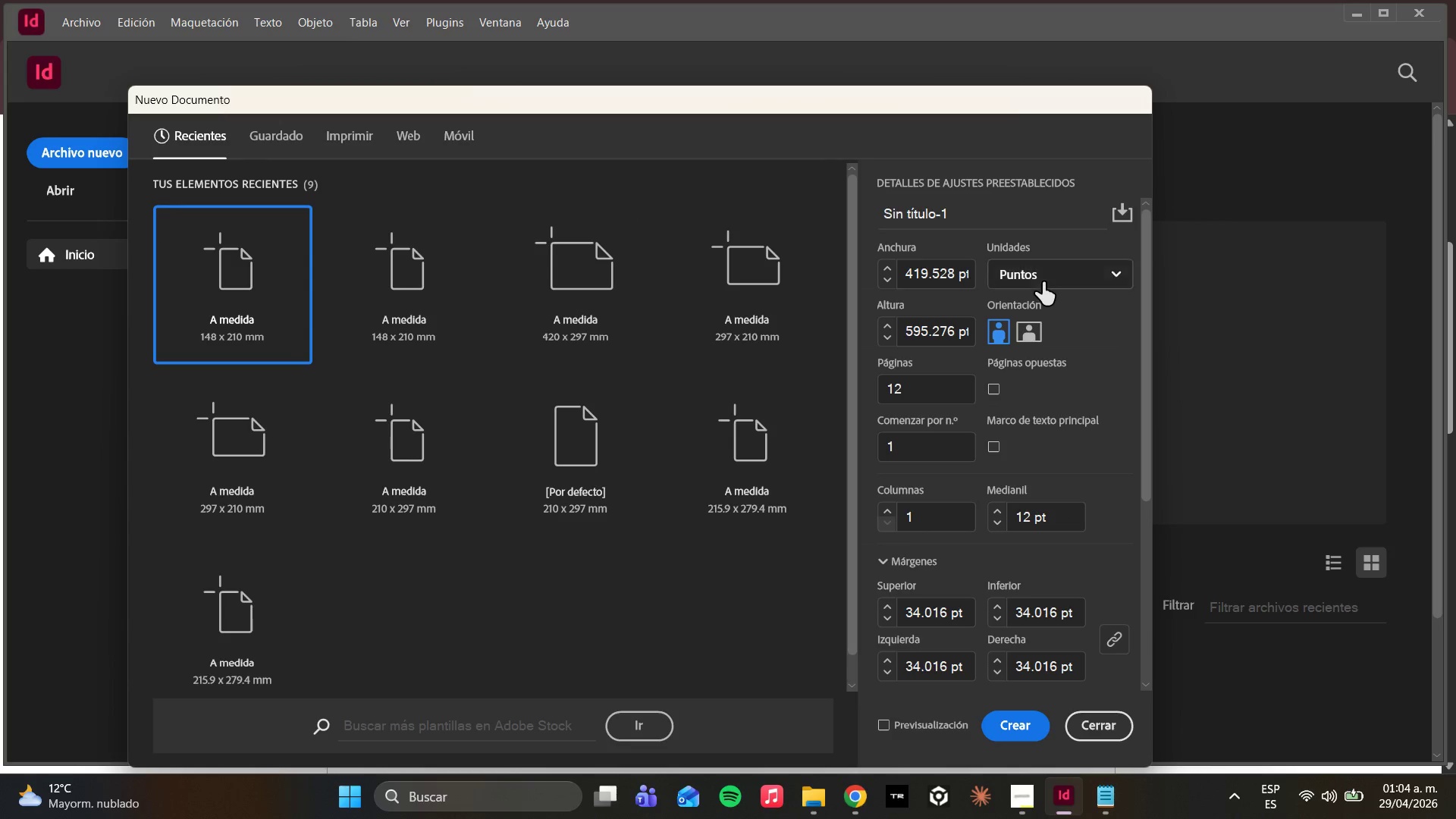 
triple_click([1043, 282])
 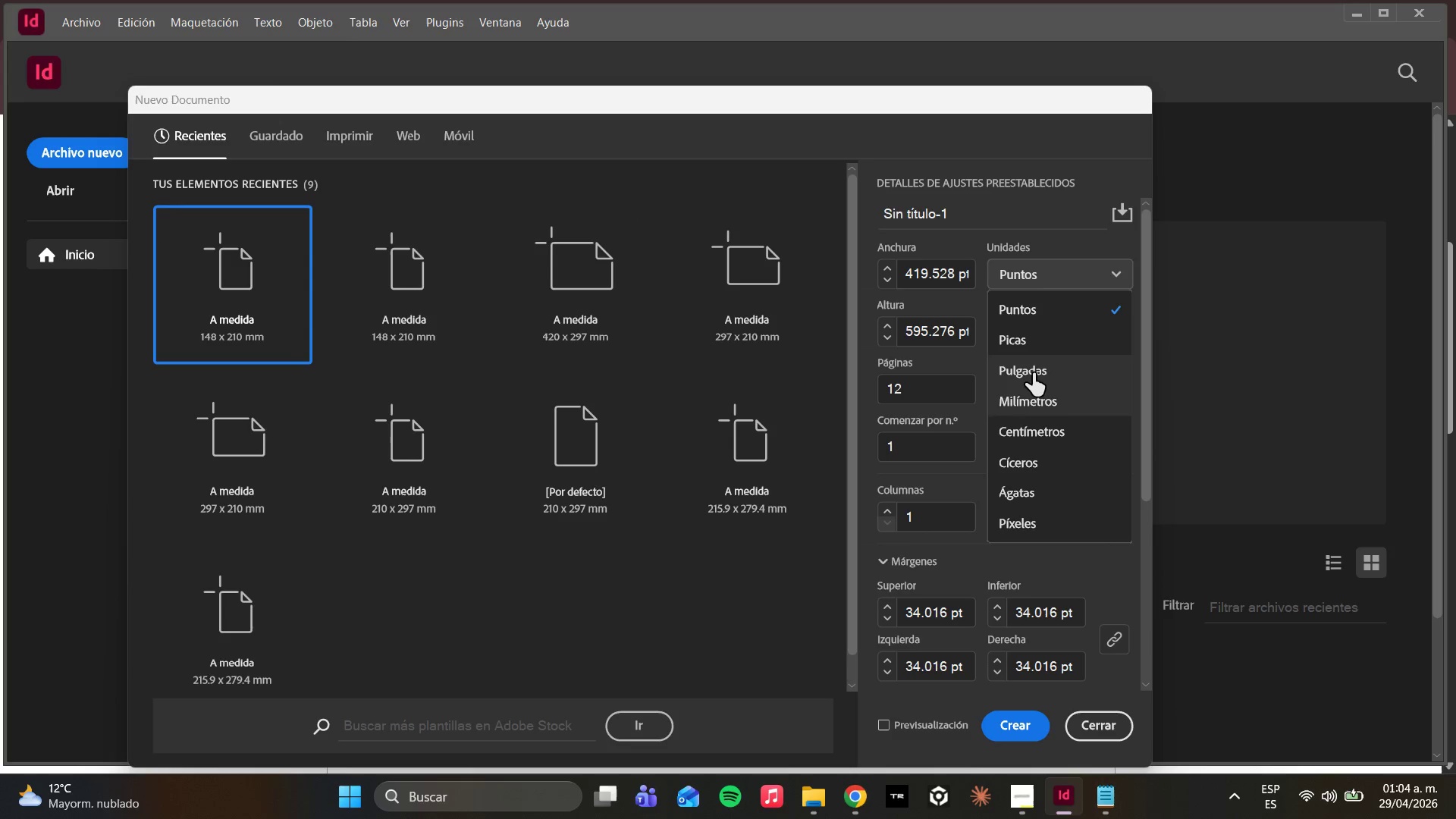 
left_click([1031, 372])
 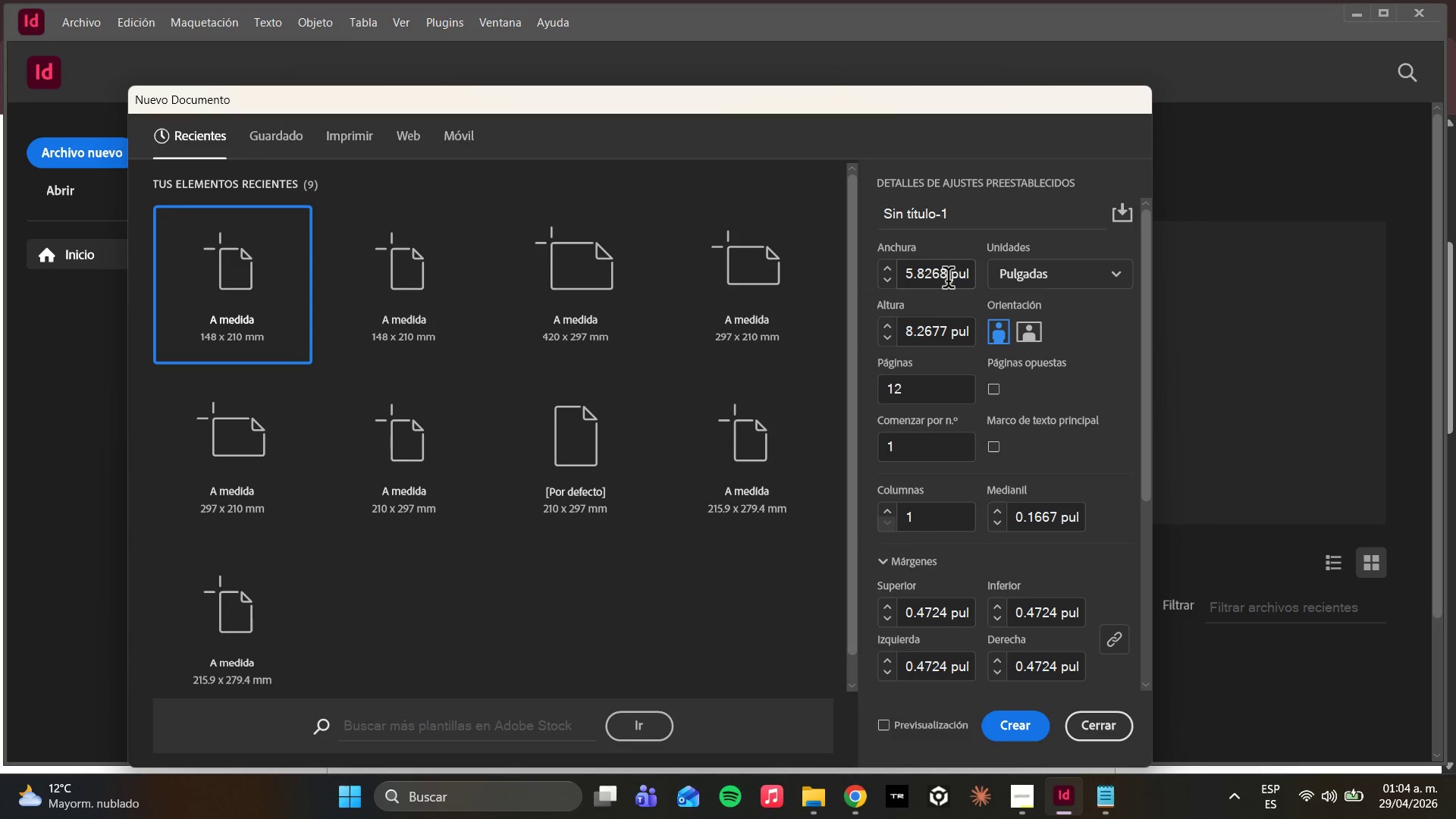 
left_click_drag(start_coordinate=[948, 281], to_coordinate=[798, 256])
 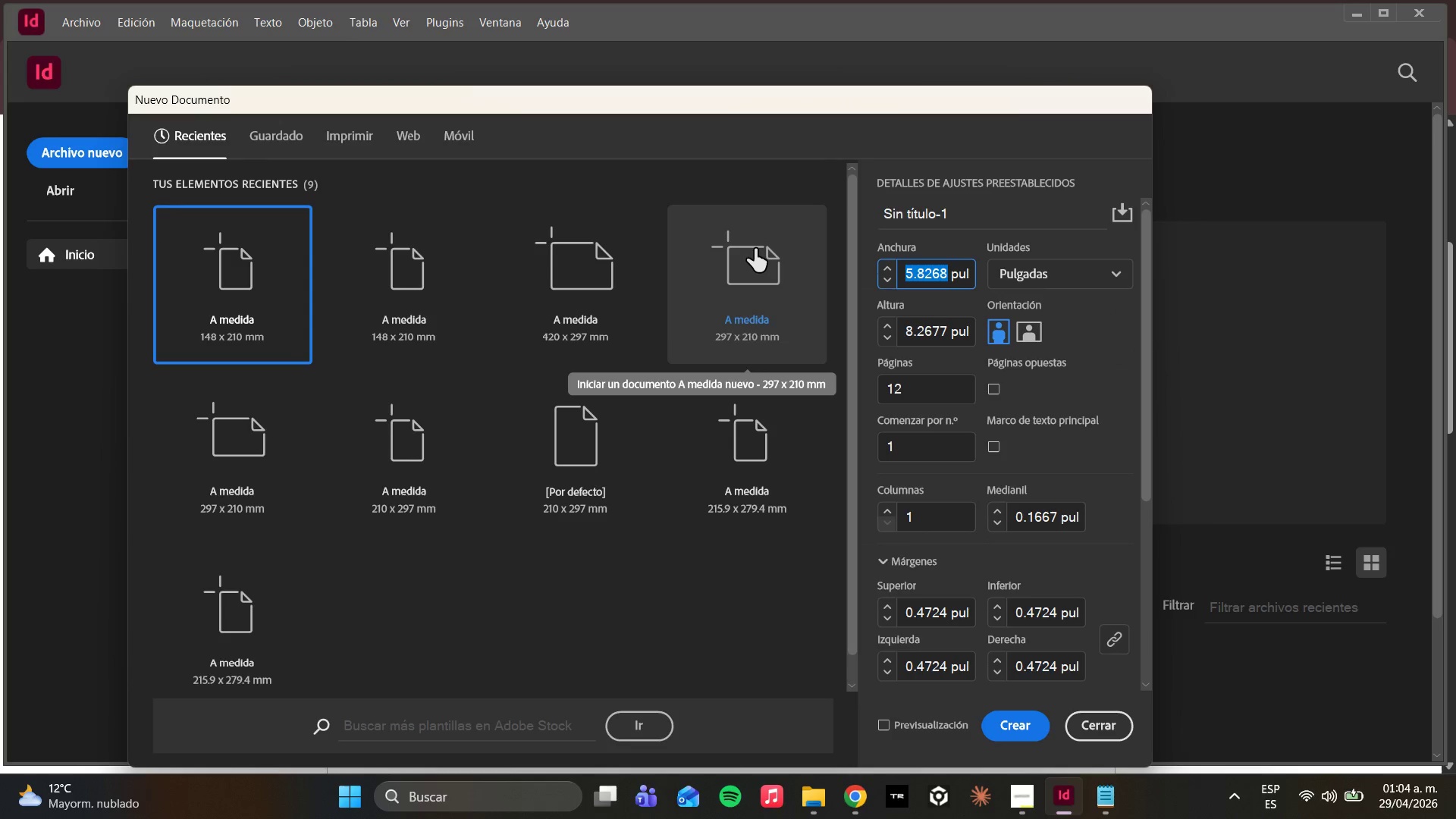 
key(5)
 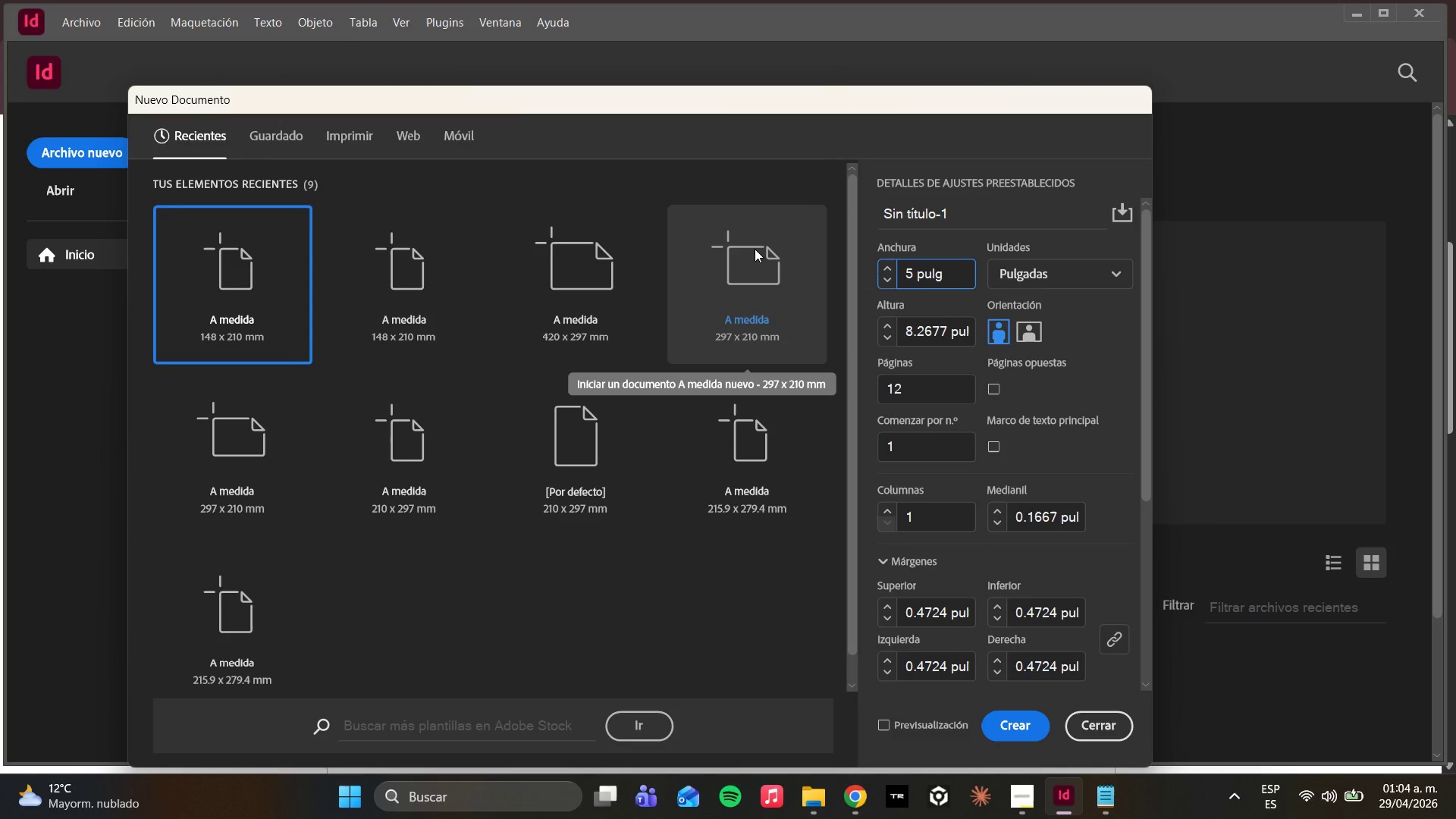 
key(Period)
 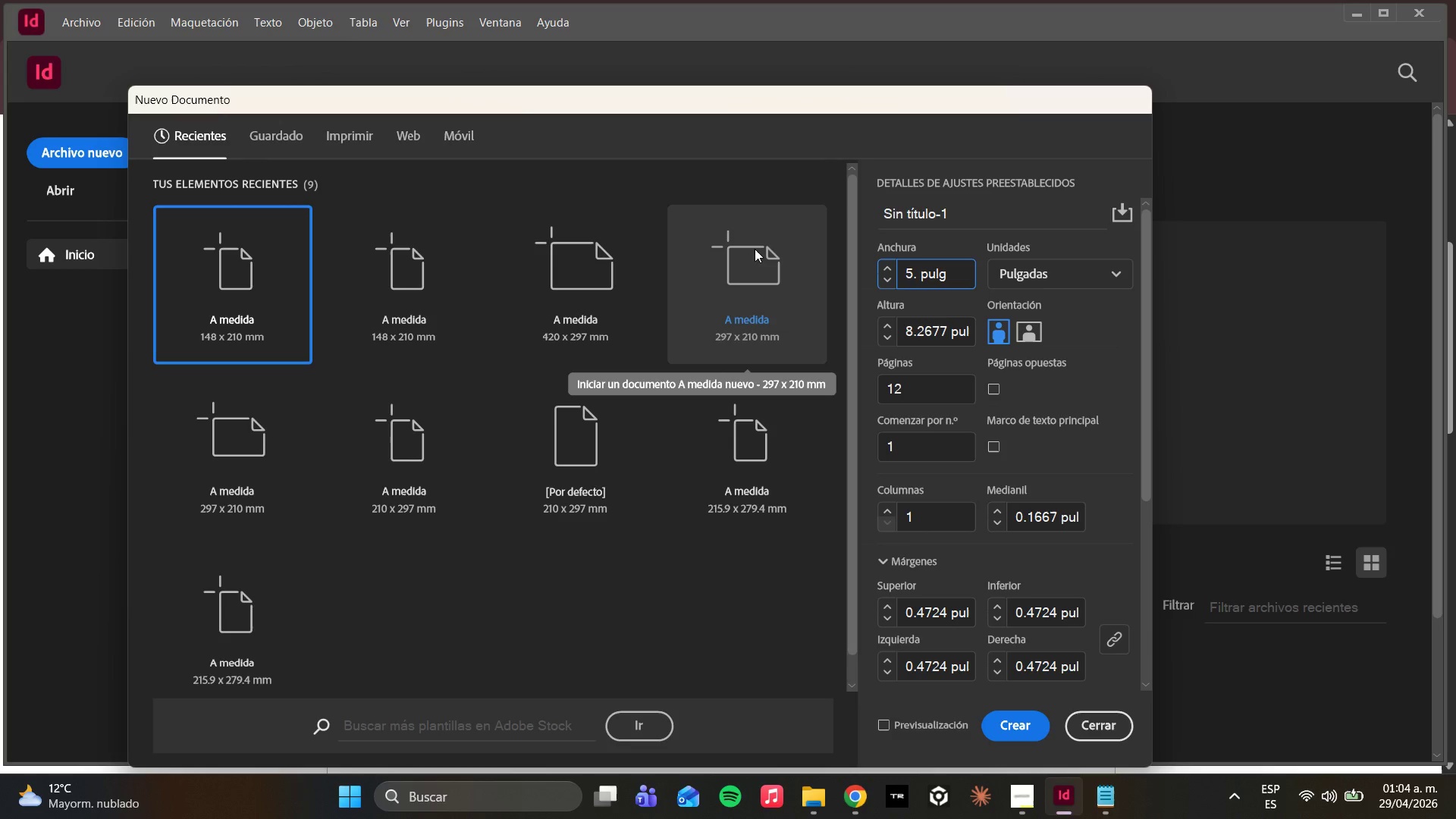 
key(5)
 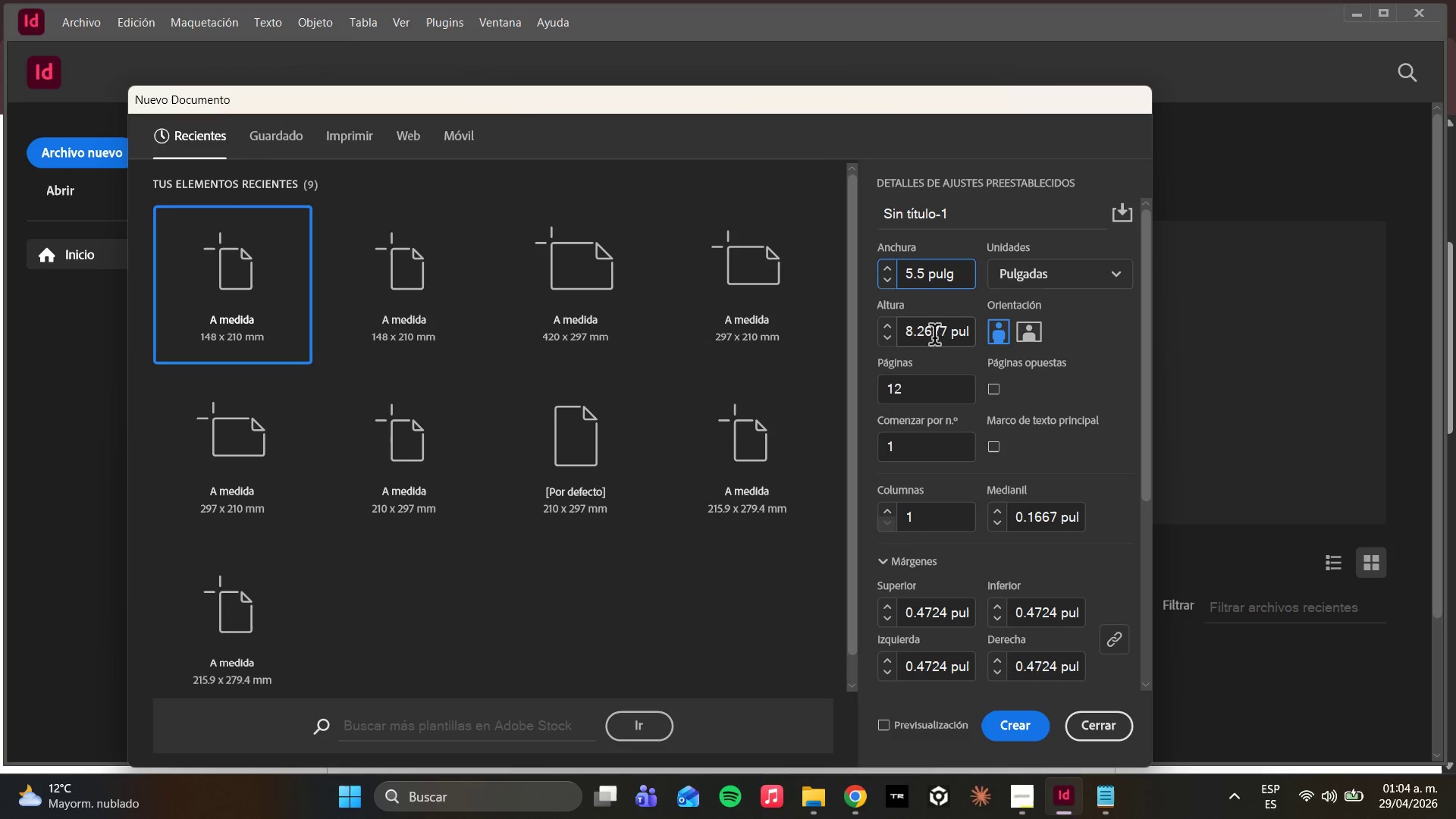 
left_click_drag(start_coordinate=[953, 331], to_coordinate=[918, 330])
 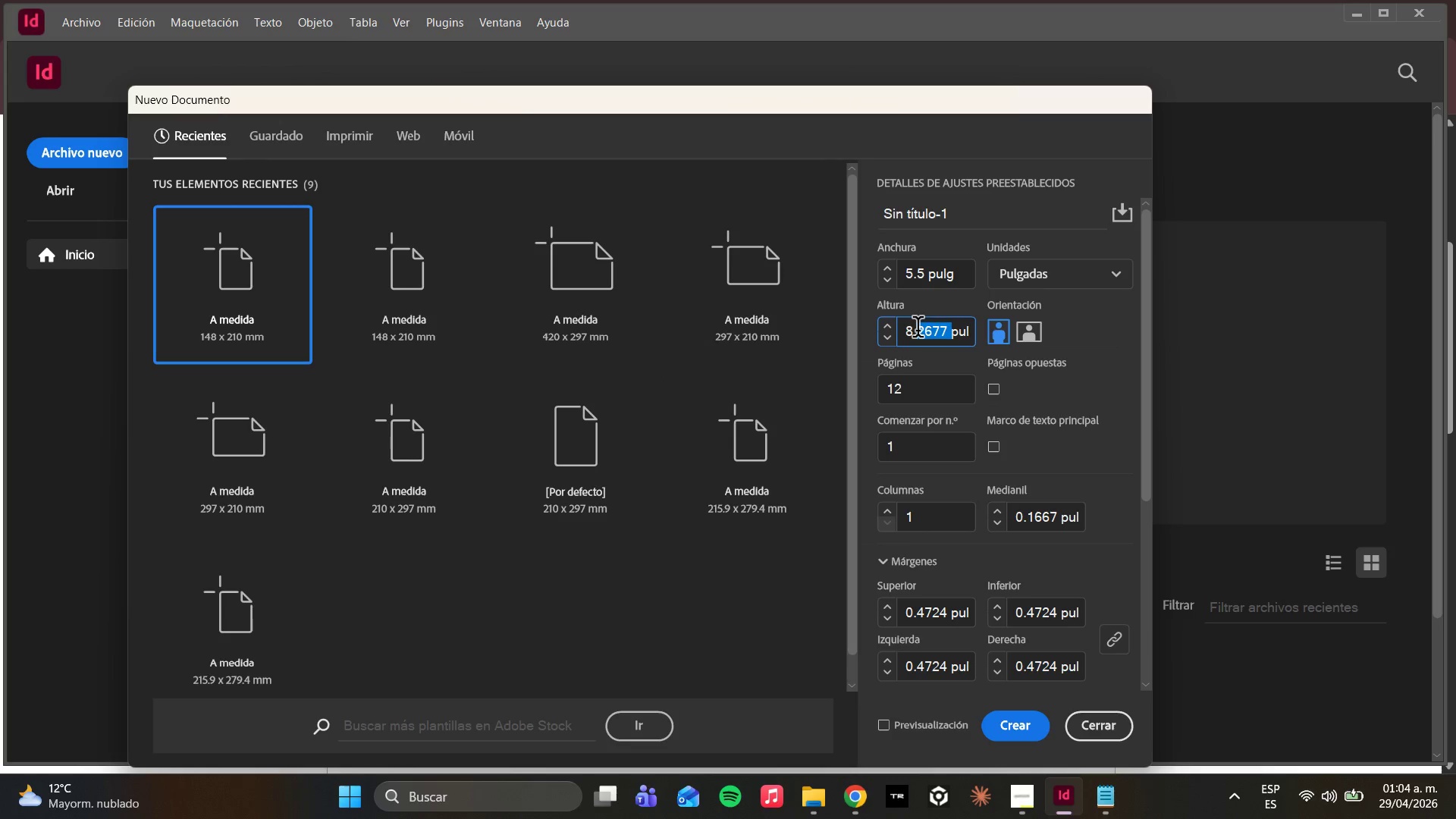 
key(5)
 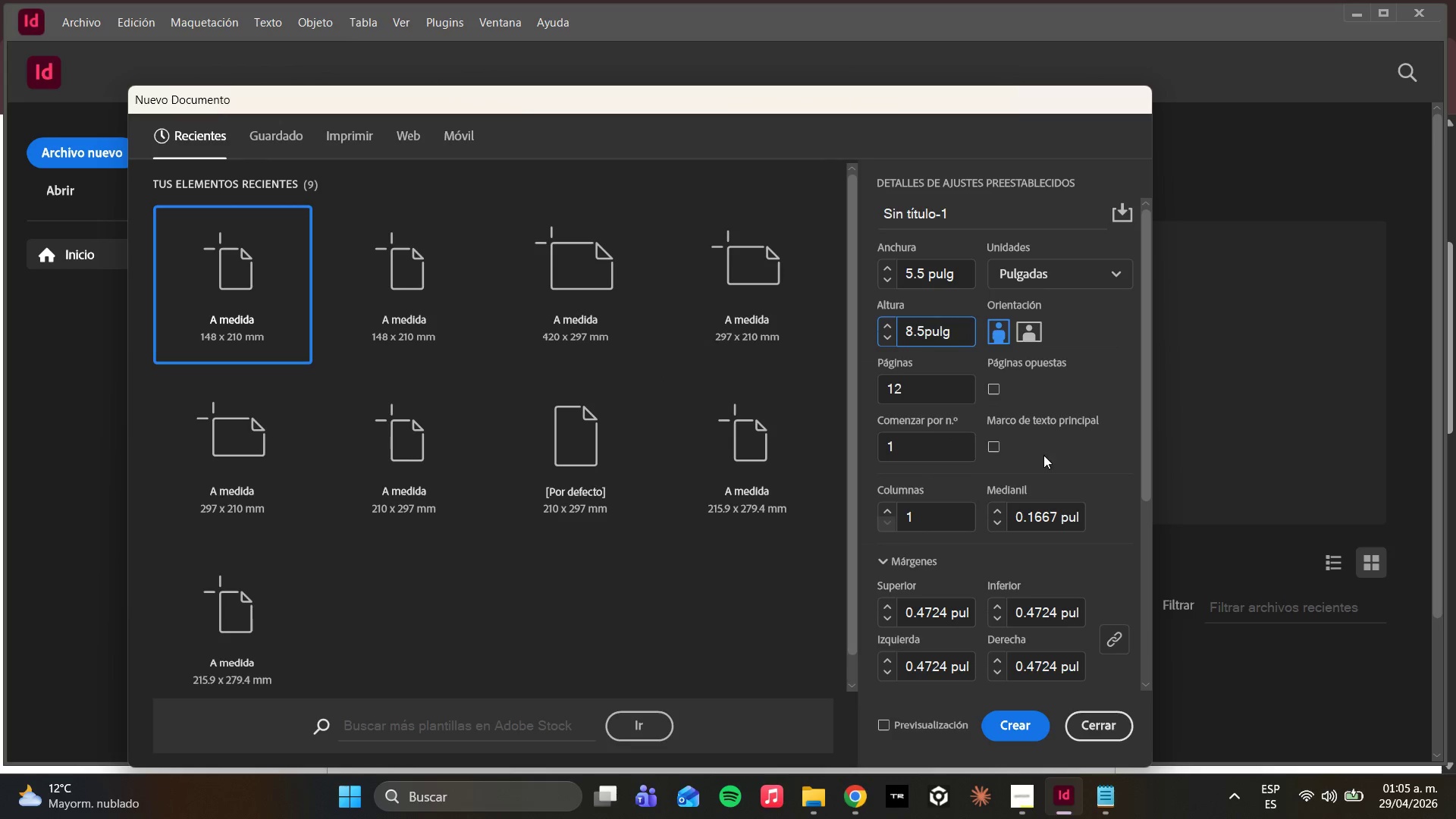 
wait(5.22)
 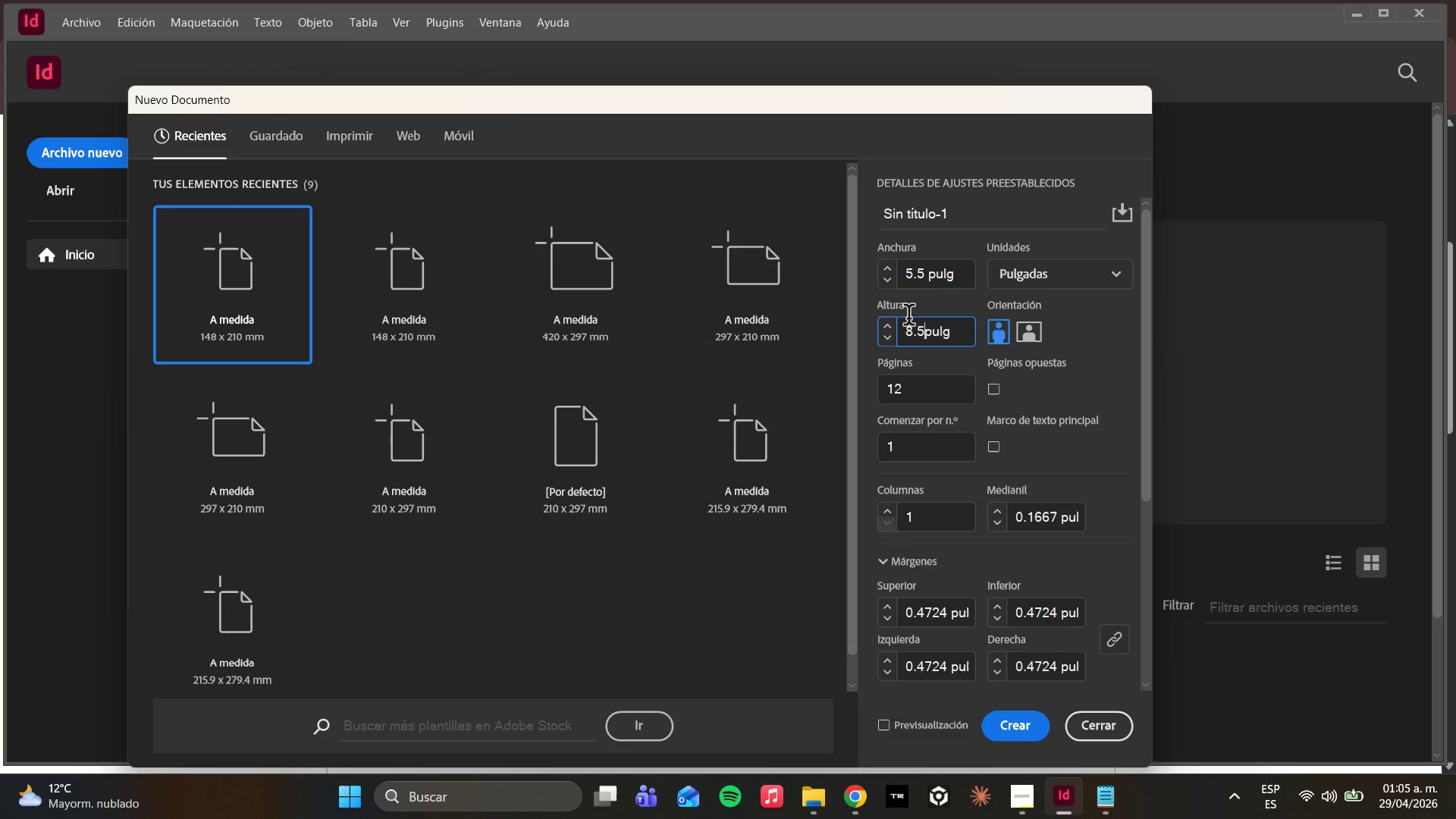 
left_click_drag(start_coordinate=[912, 396], to_coordinate=[899, 397])
 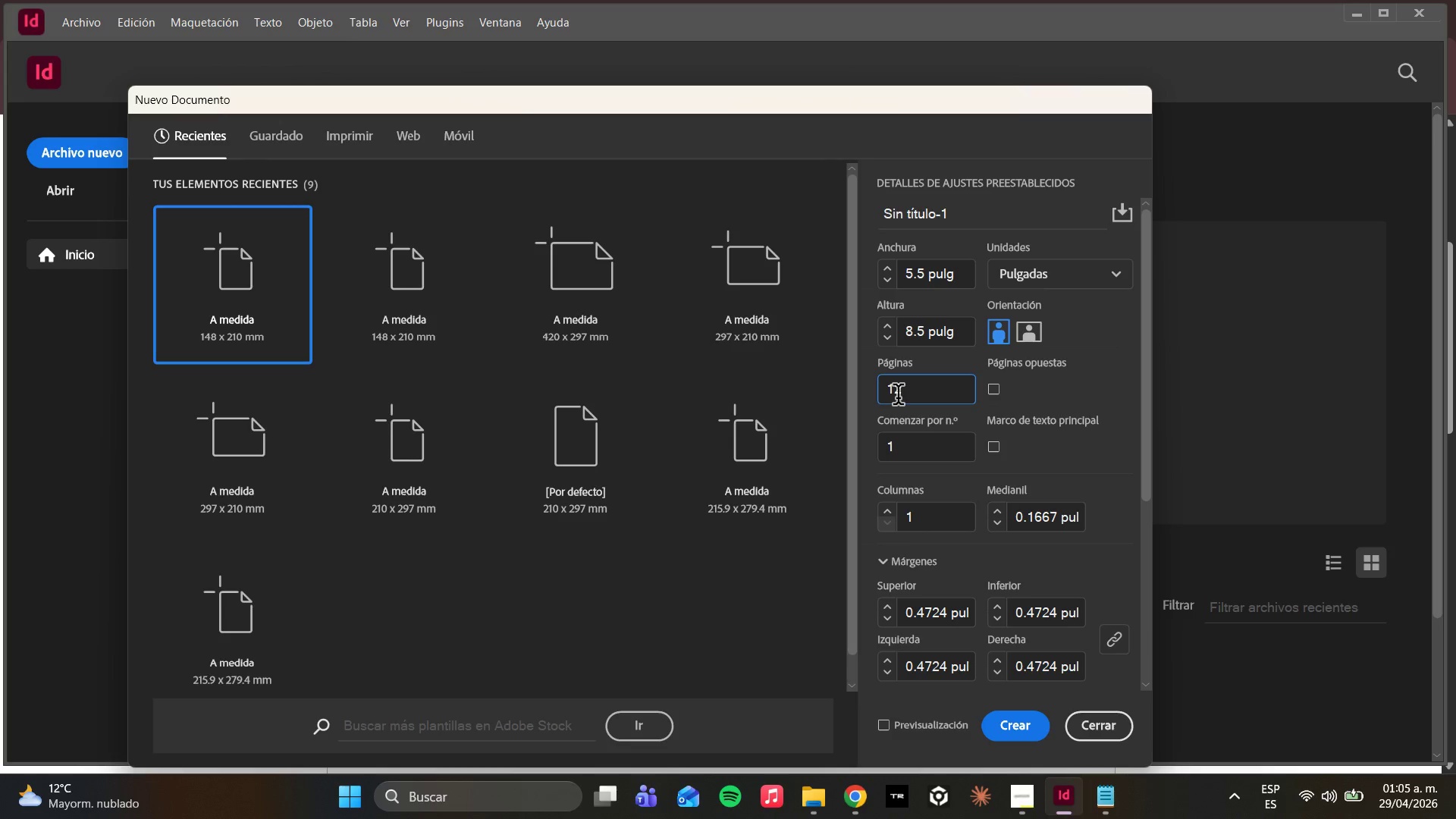 
key(Backspace)
 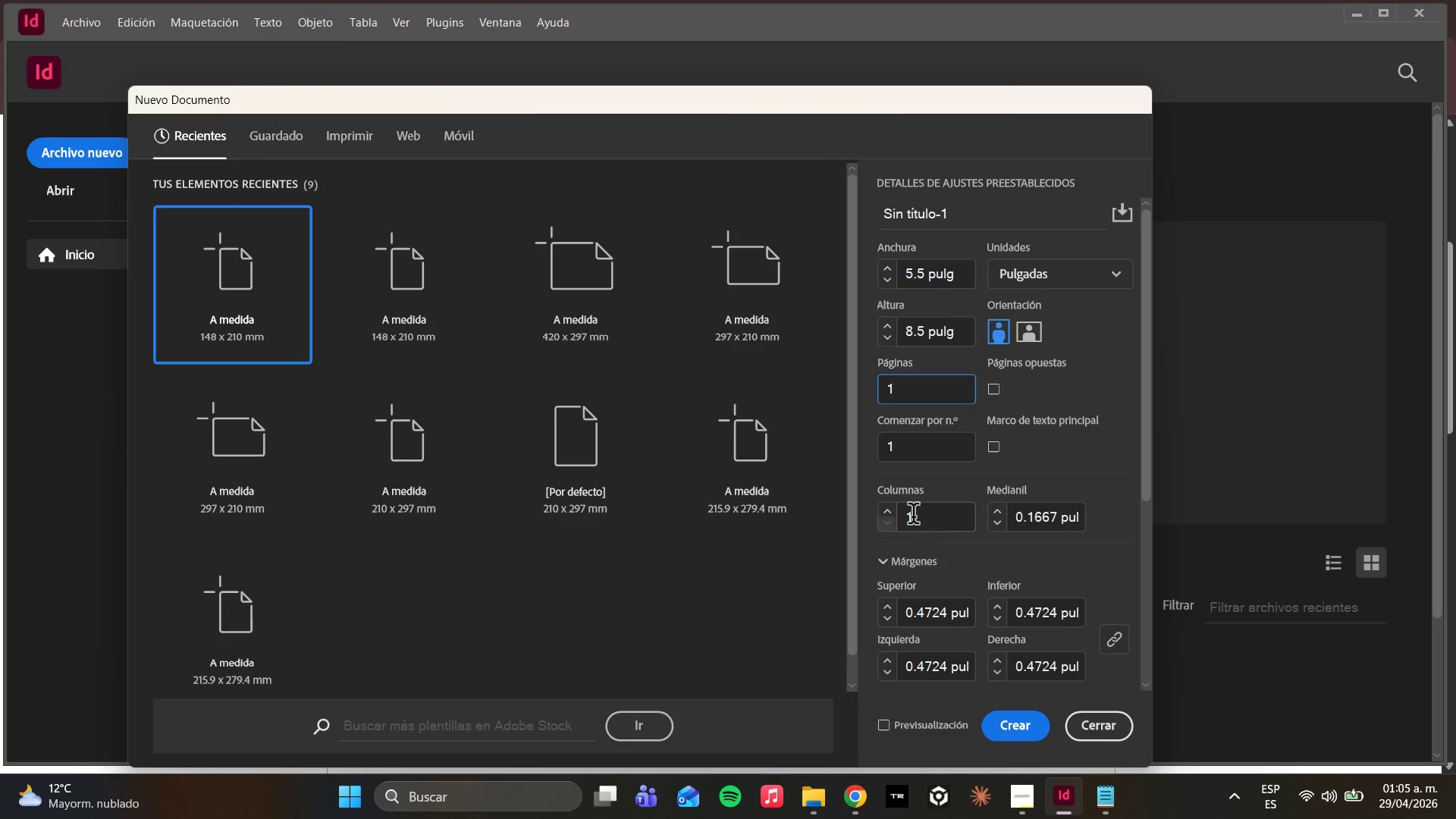 
scroll: coordinate [940, 563], scroll_direction: down, amount: 2.0
 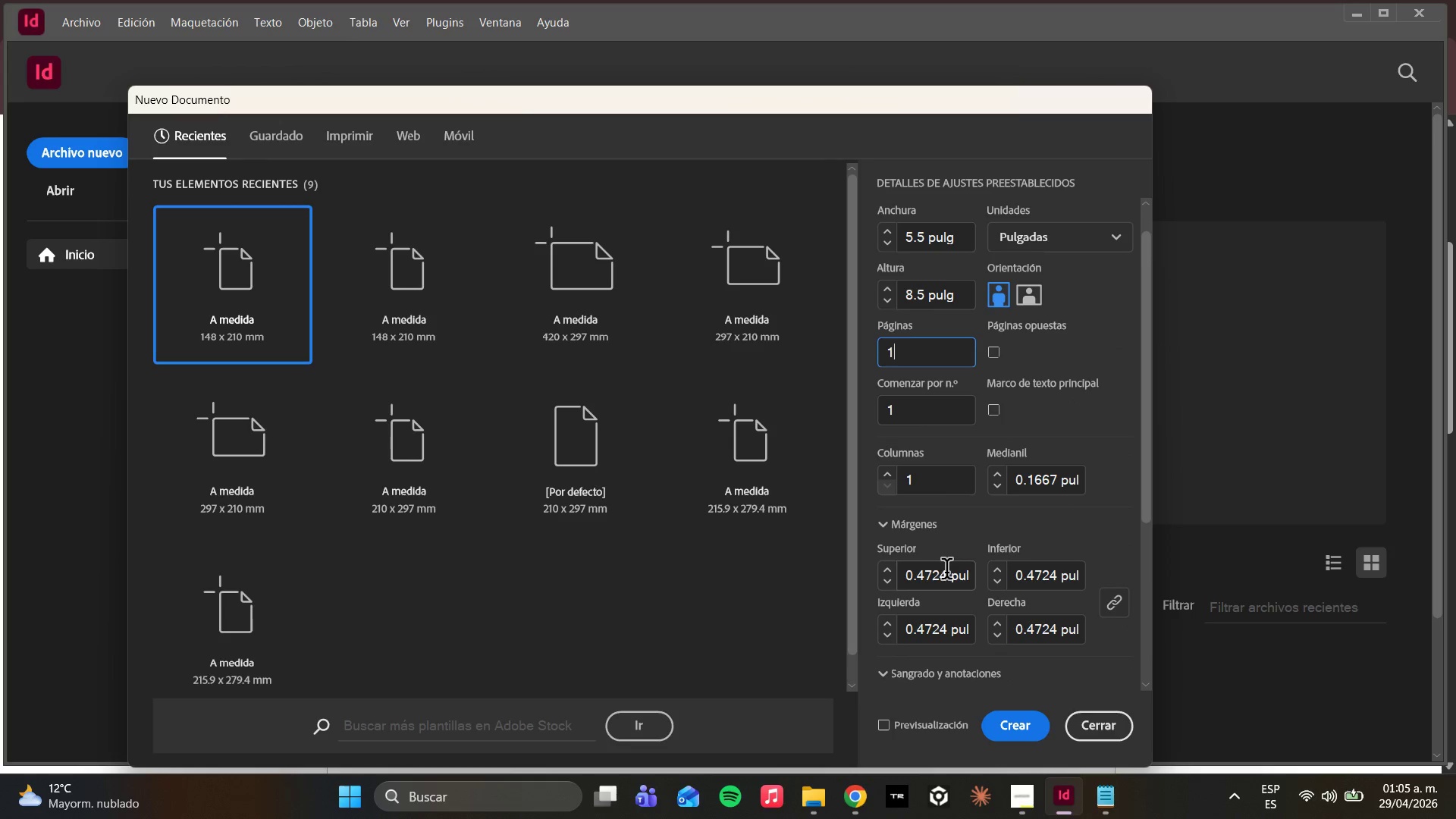 
left_click_drag(start_coordinate=[946, 572], to_coordinate=[883, 557])
 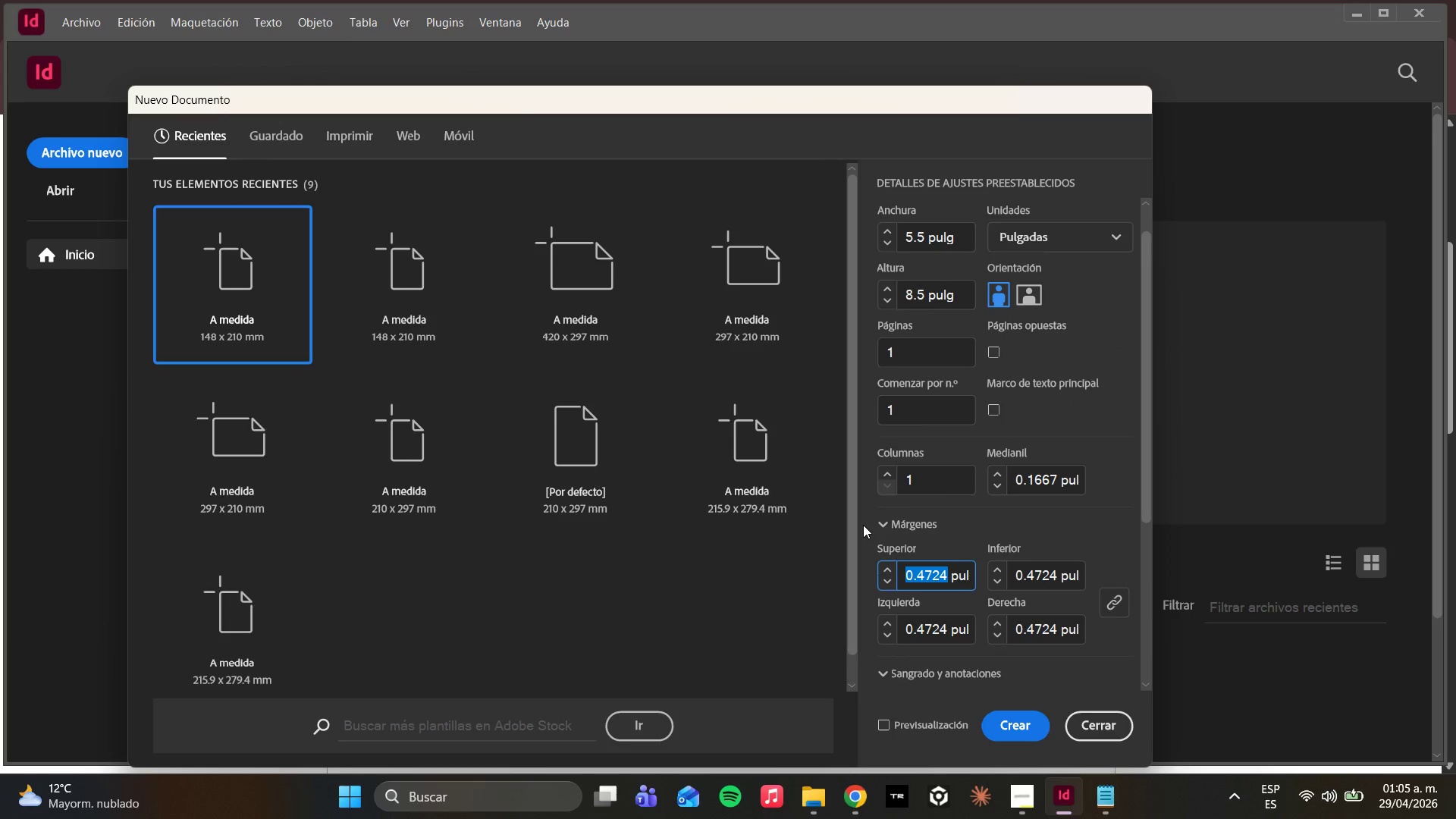 
key(0)
 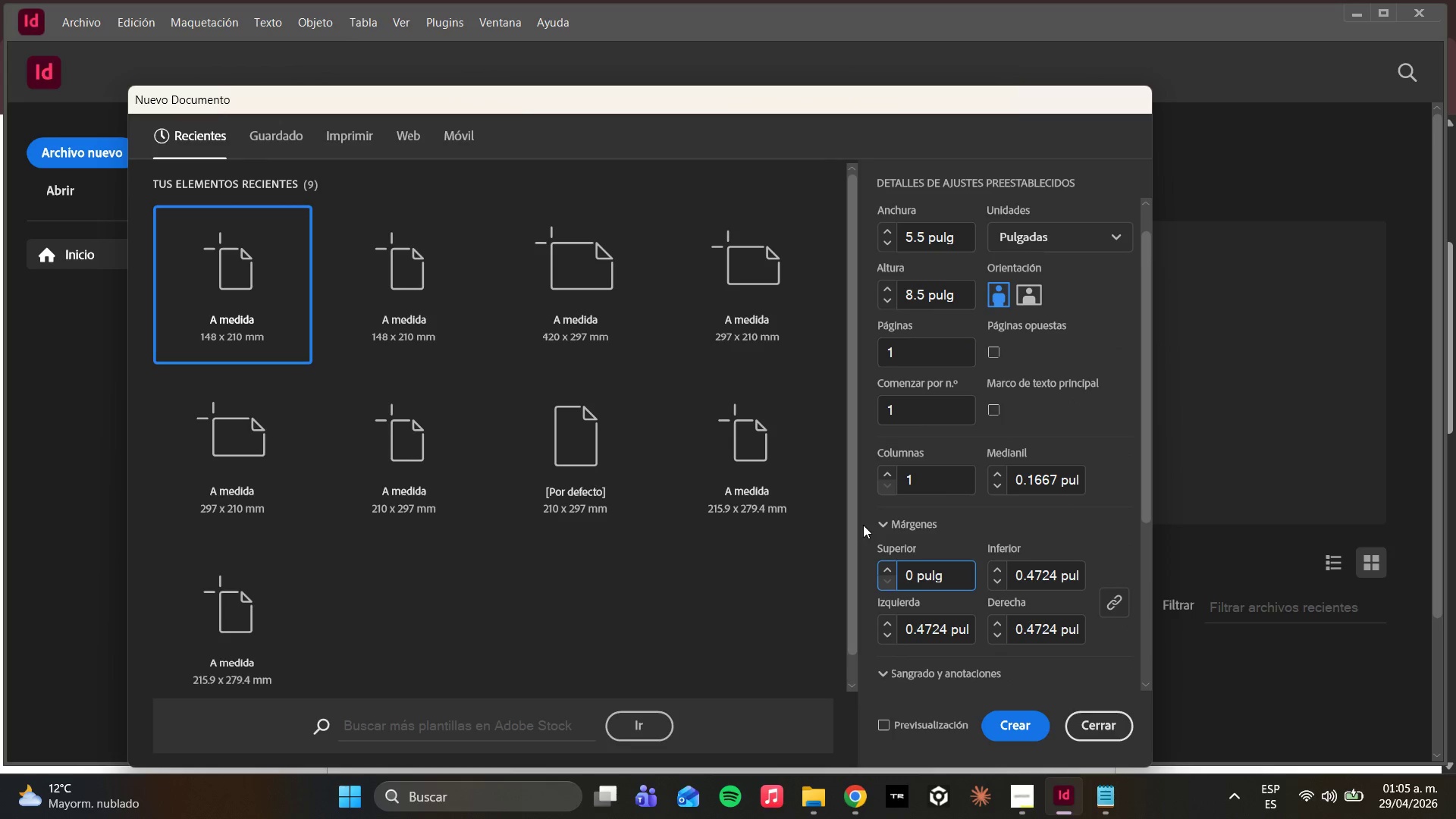 
key(Period)
 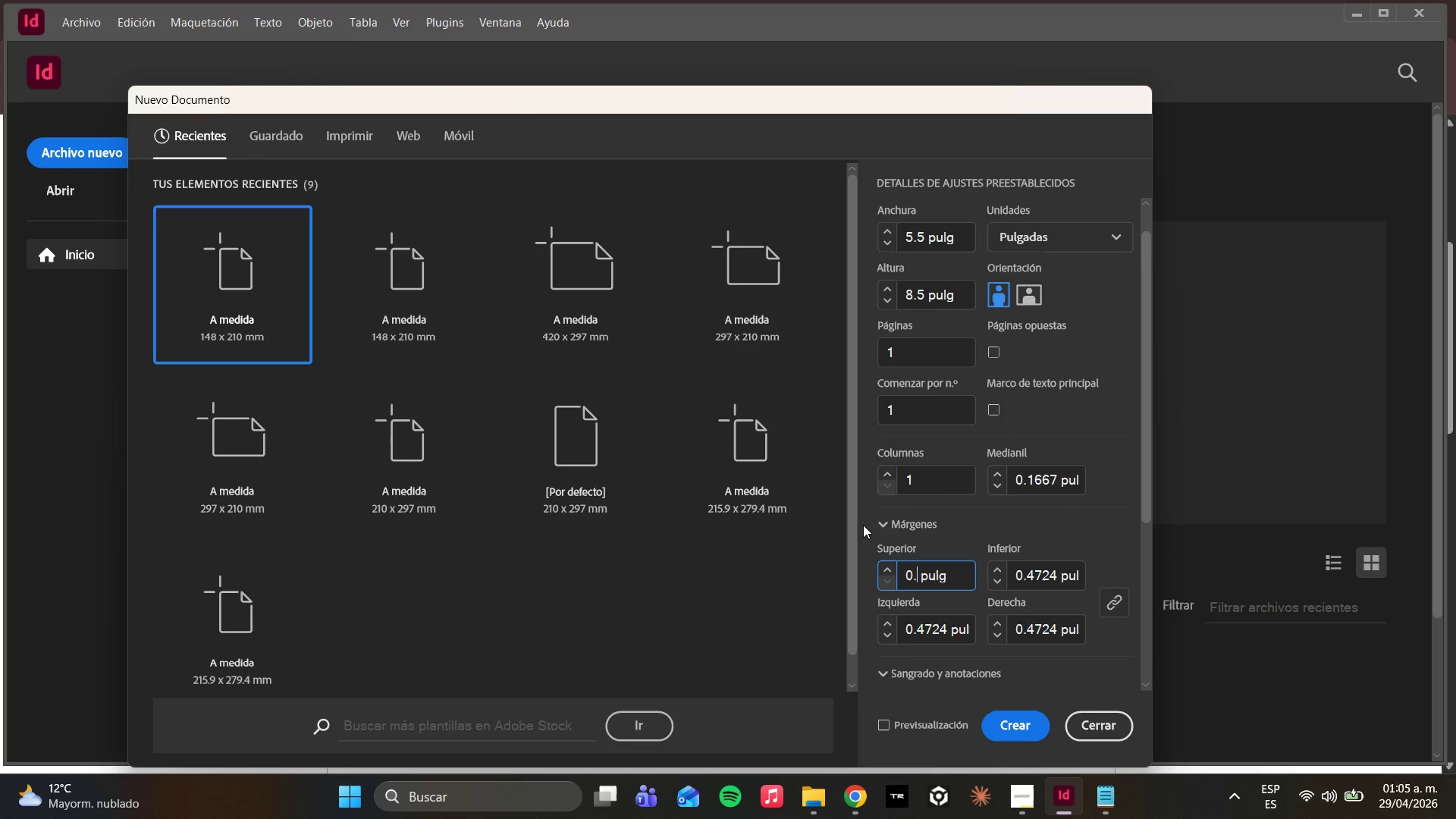 
key(5)
 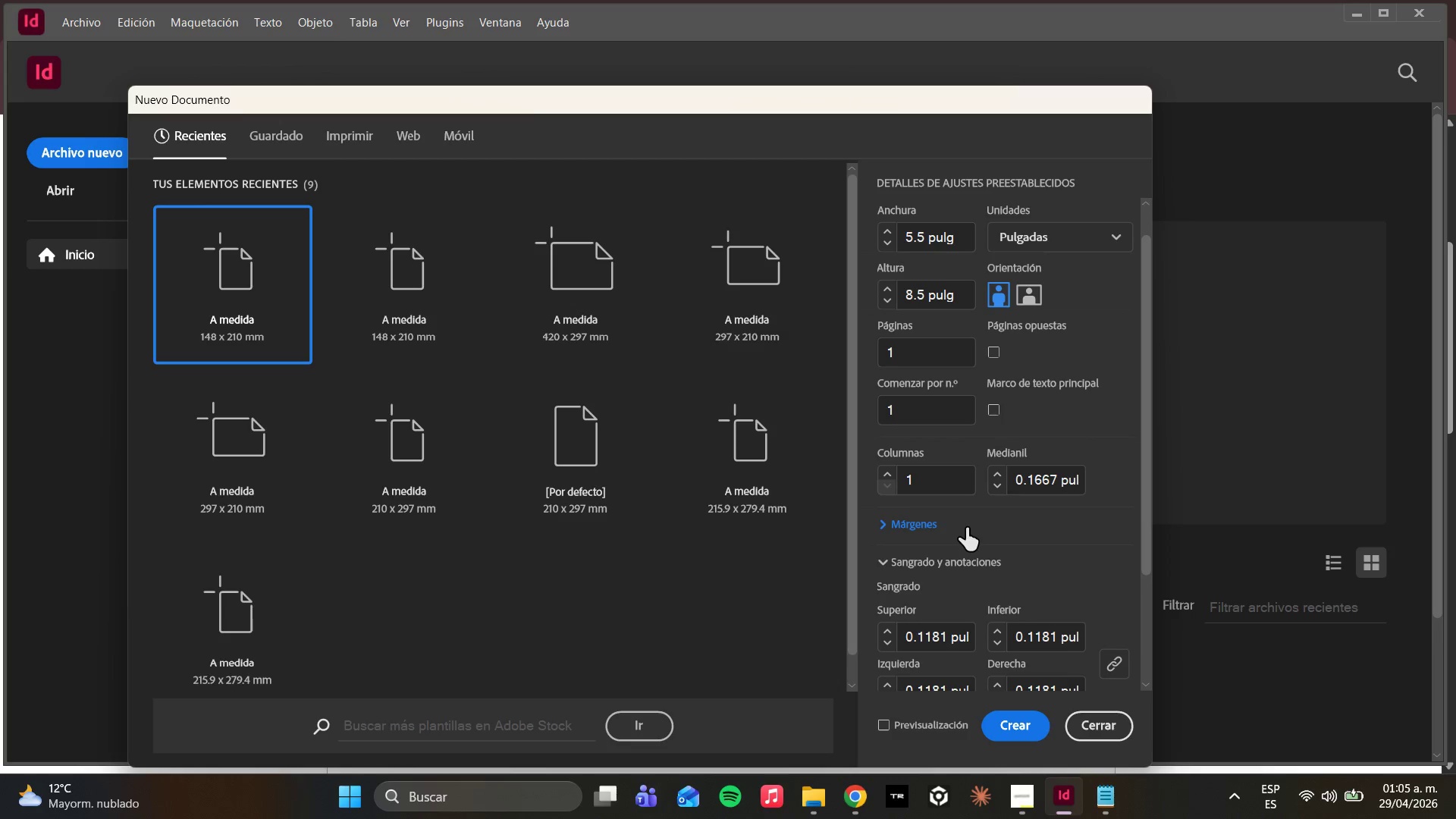 
scroll: coordinate [984, 566], scroll_direction: down, amount: 2.0
 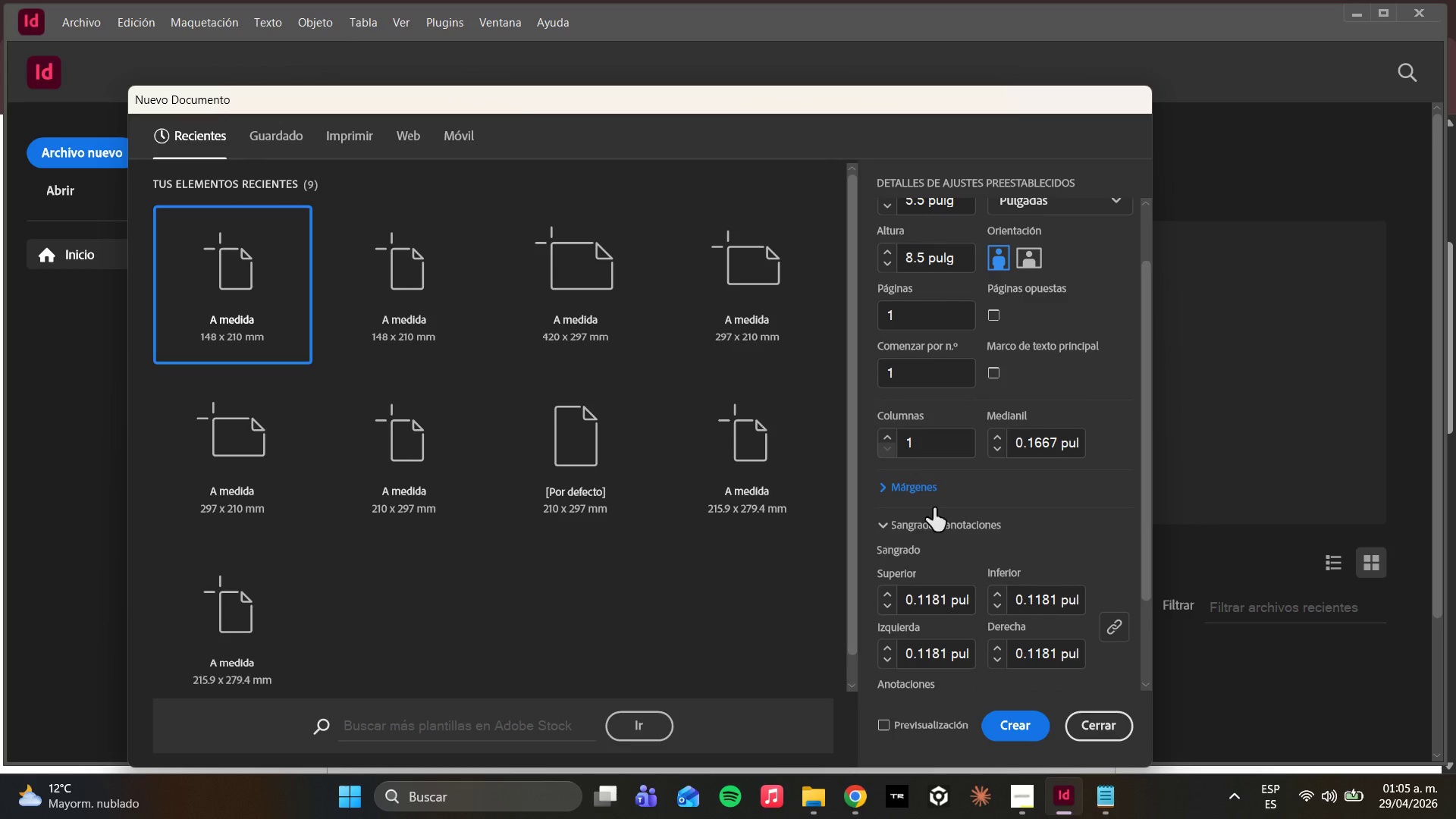 
left_click([888, 488])
 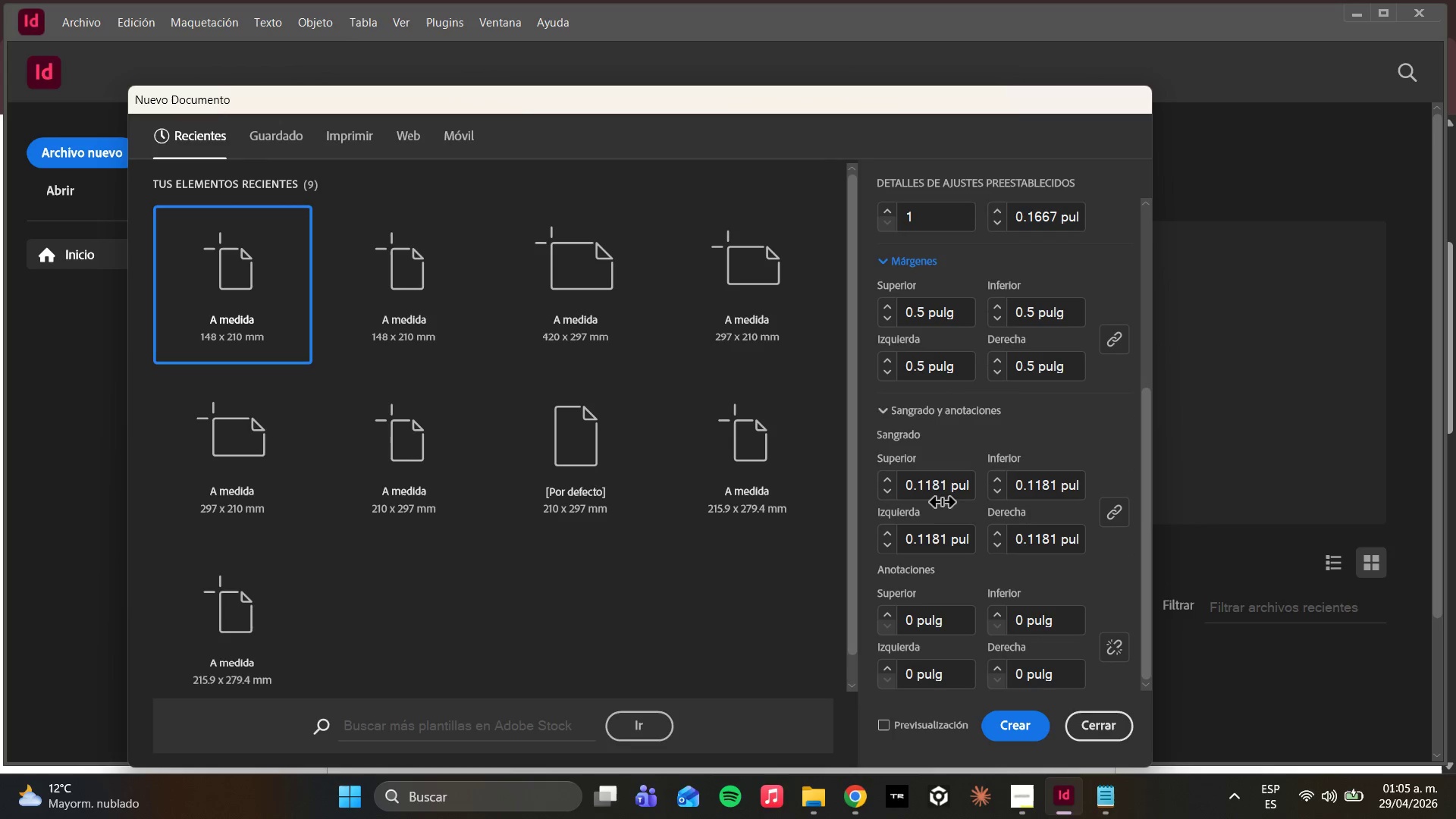 
wait(5.47)
 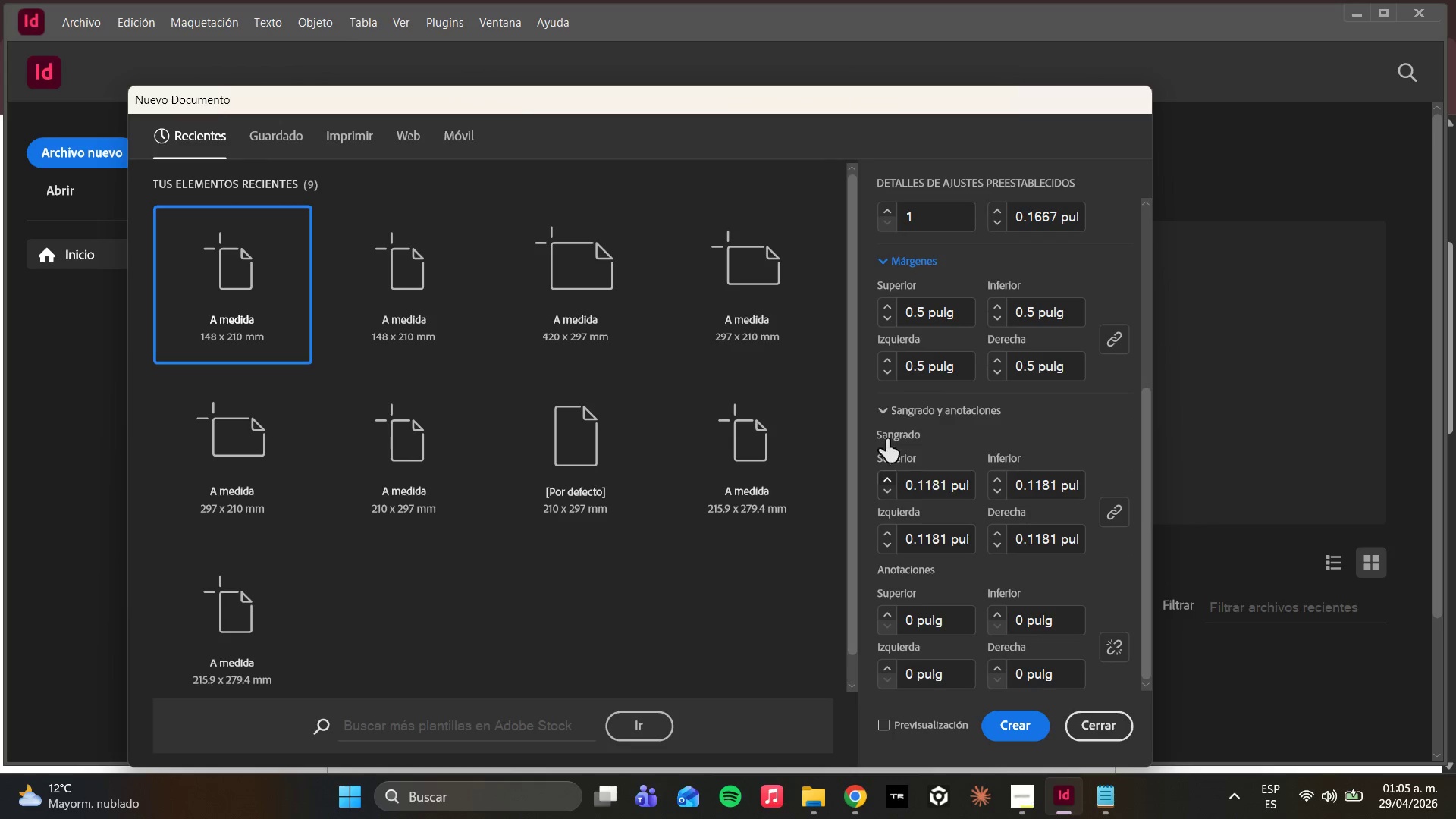 
left_click([1027, 790])